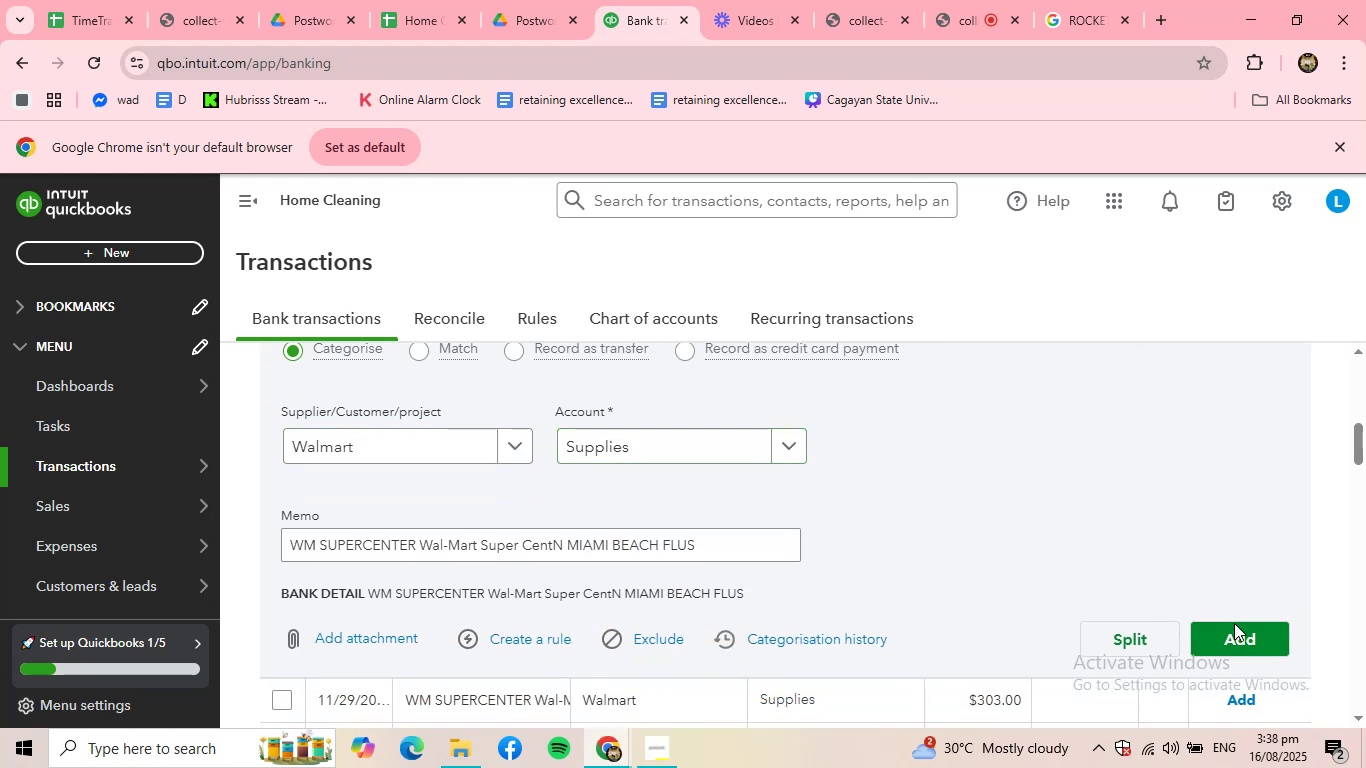 
double_click([1235, 634])
 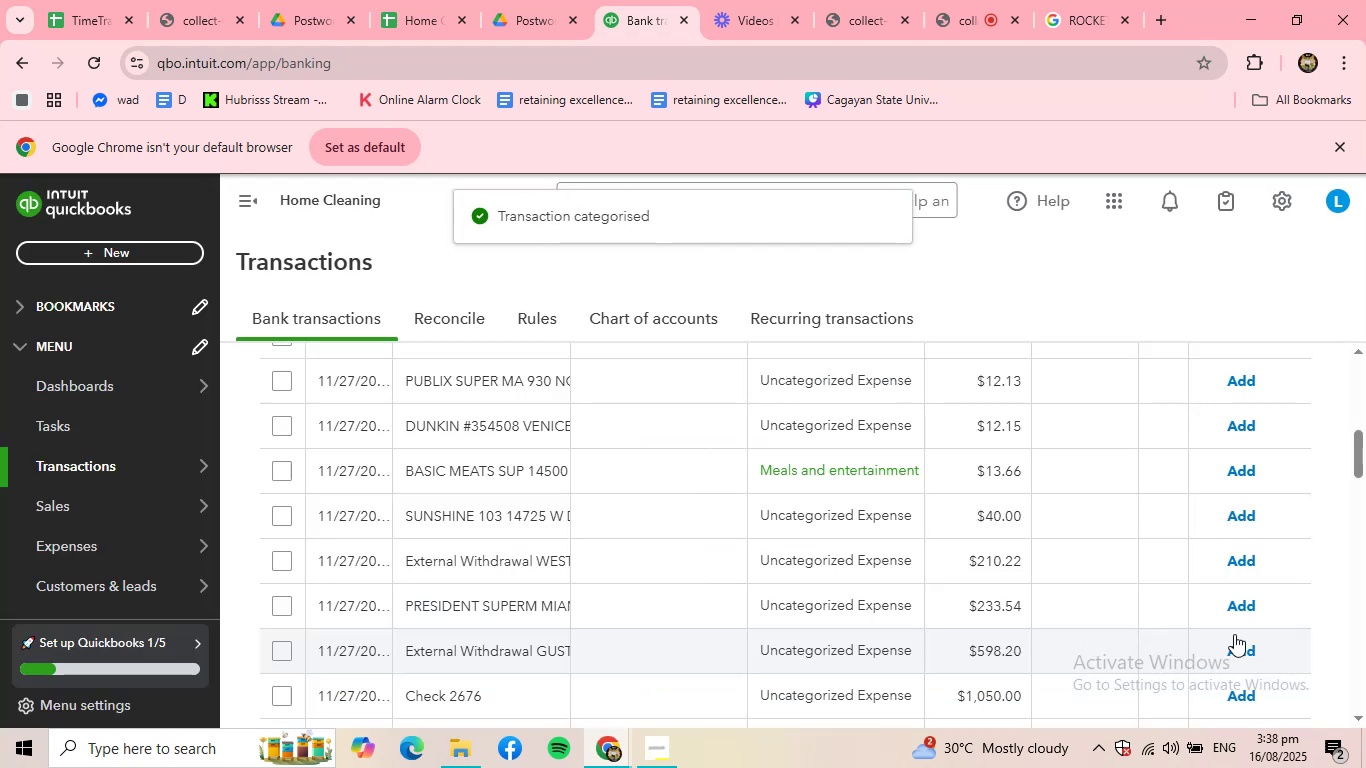 
scroll: coordinate [489, 474], scroll_direction: up, amount: 2.0
 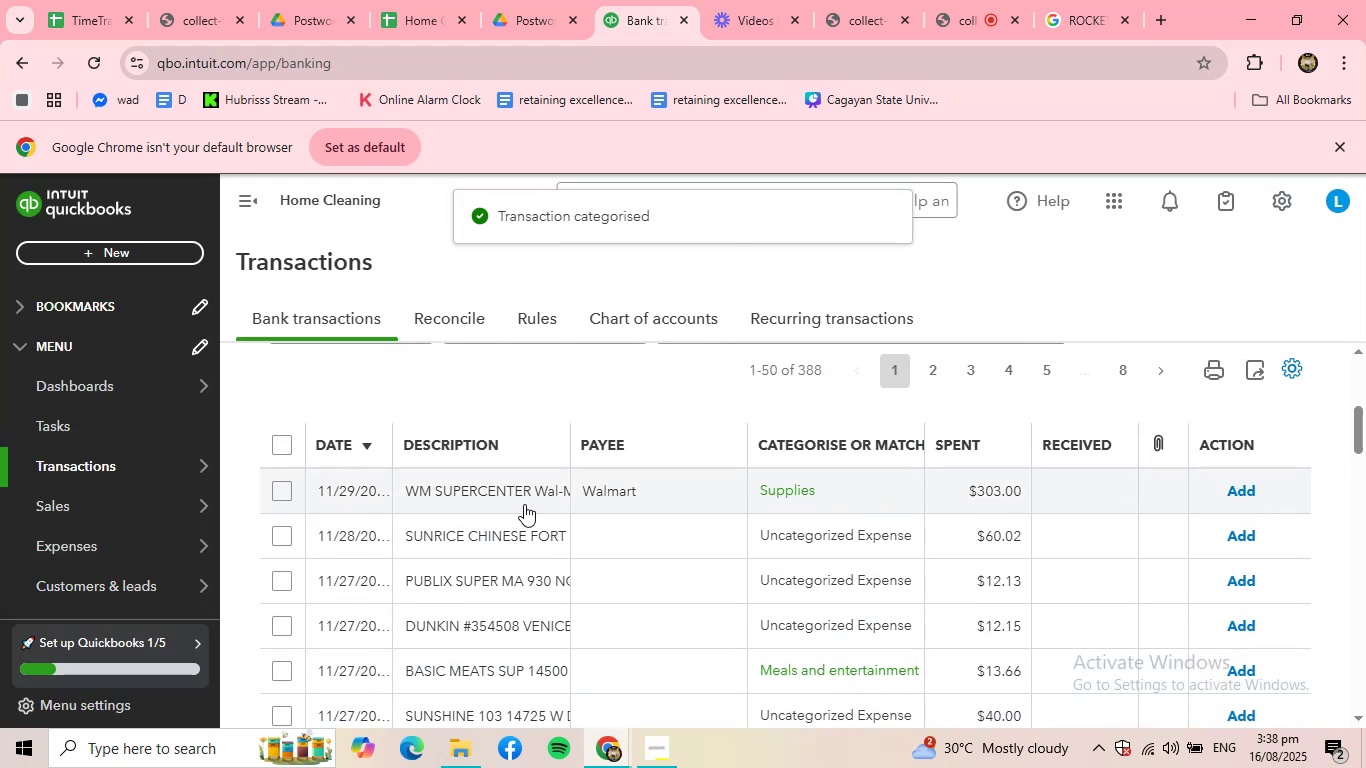 
left_click([524, 503])
 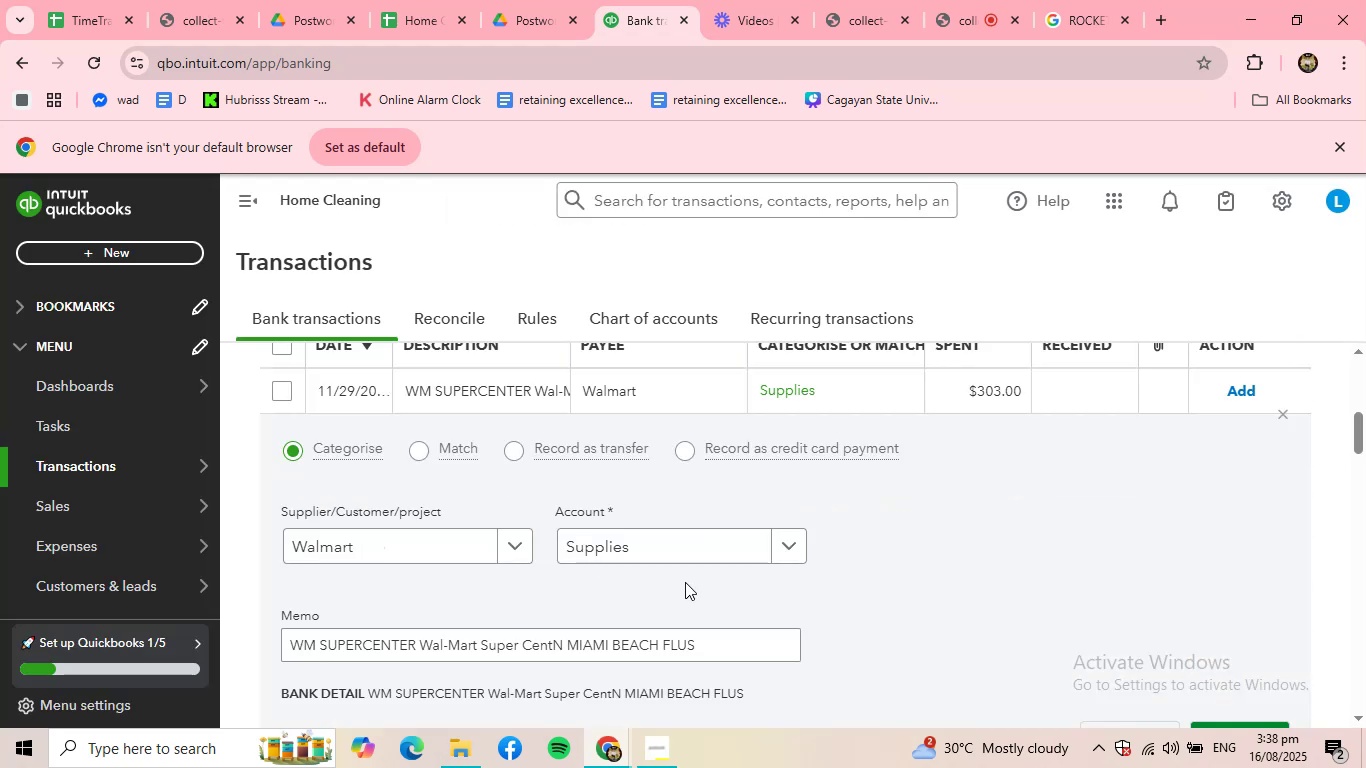 
scroll: coordinate [773, 574], scroll_direction: down, amount: 2.0
 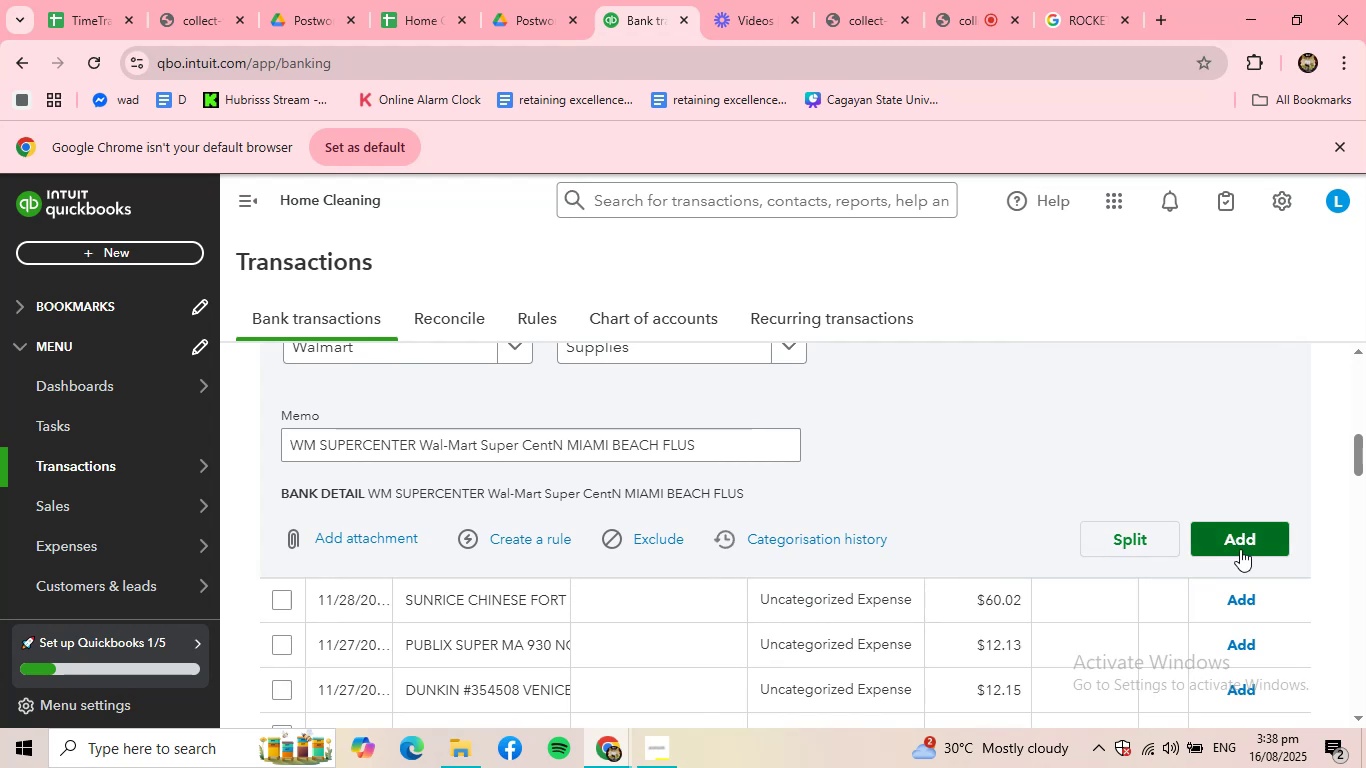 
left_click([1247, 543])
 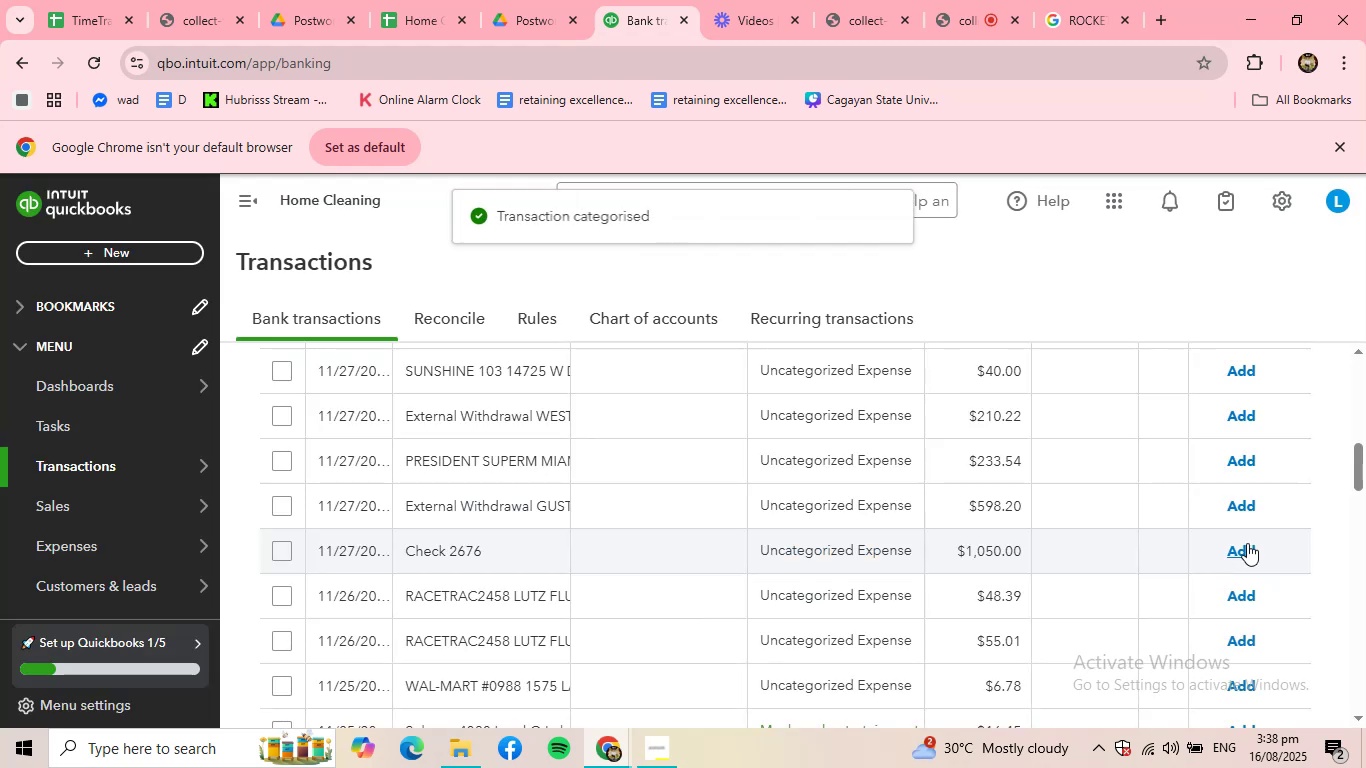 
scroll: coordinate [499, 528], scroll_direction: up, amount: 3.0
 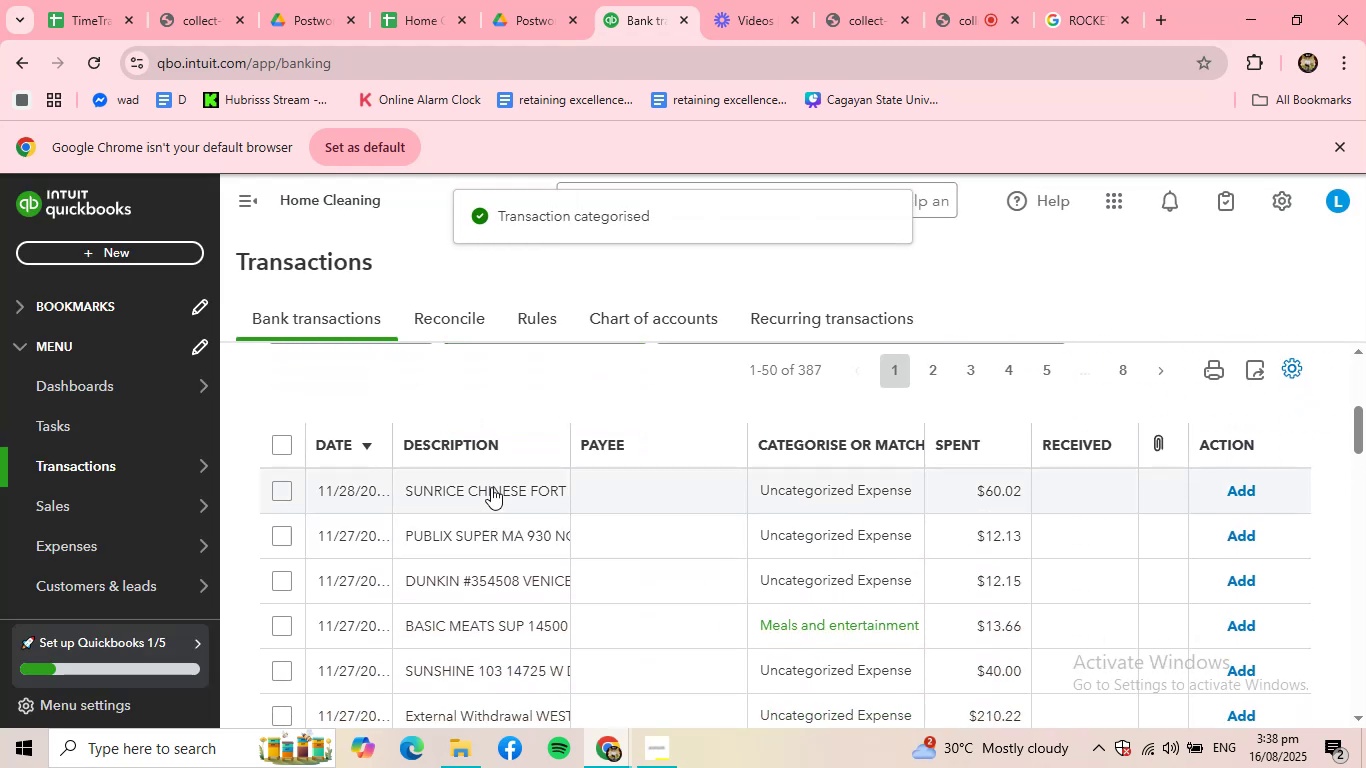 
left_click([491, 482])
 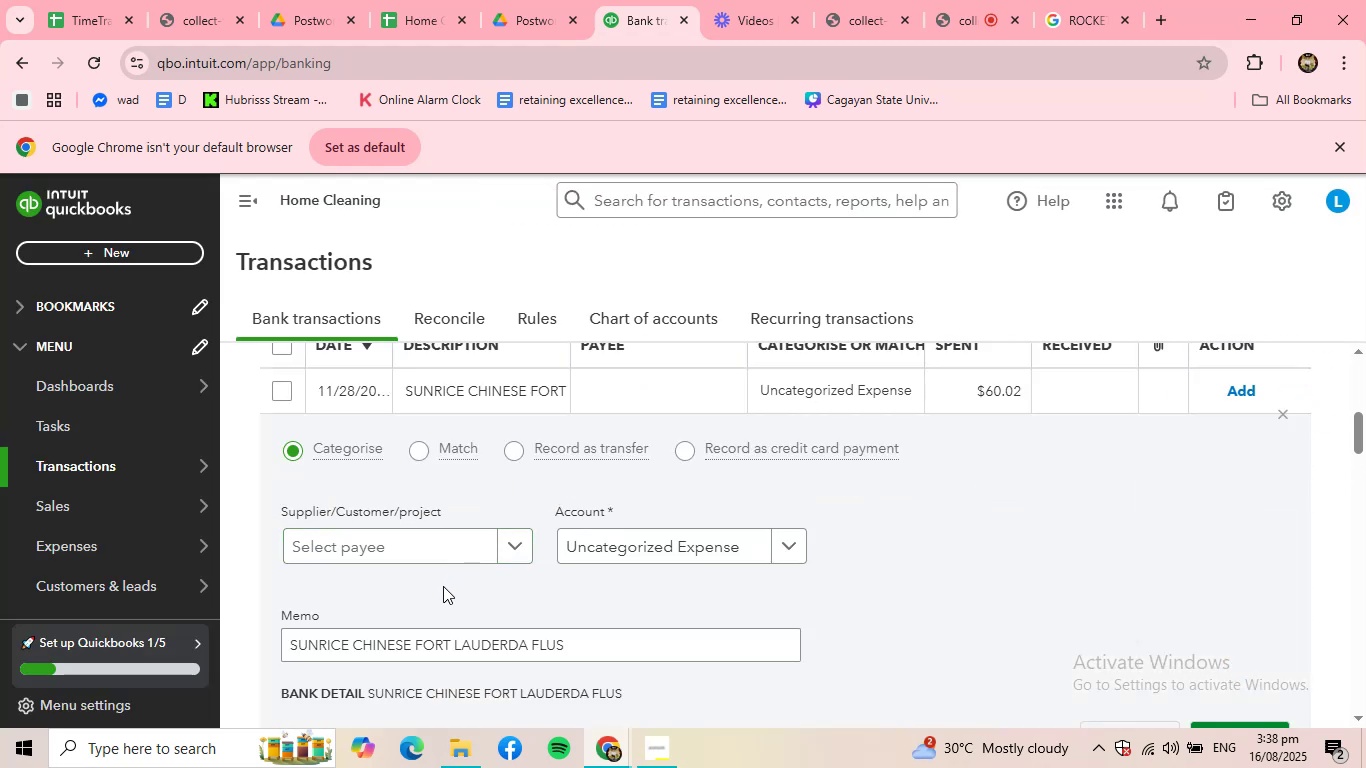 
left_click([456, 536])
 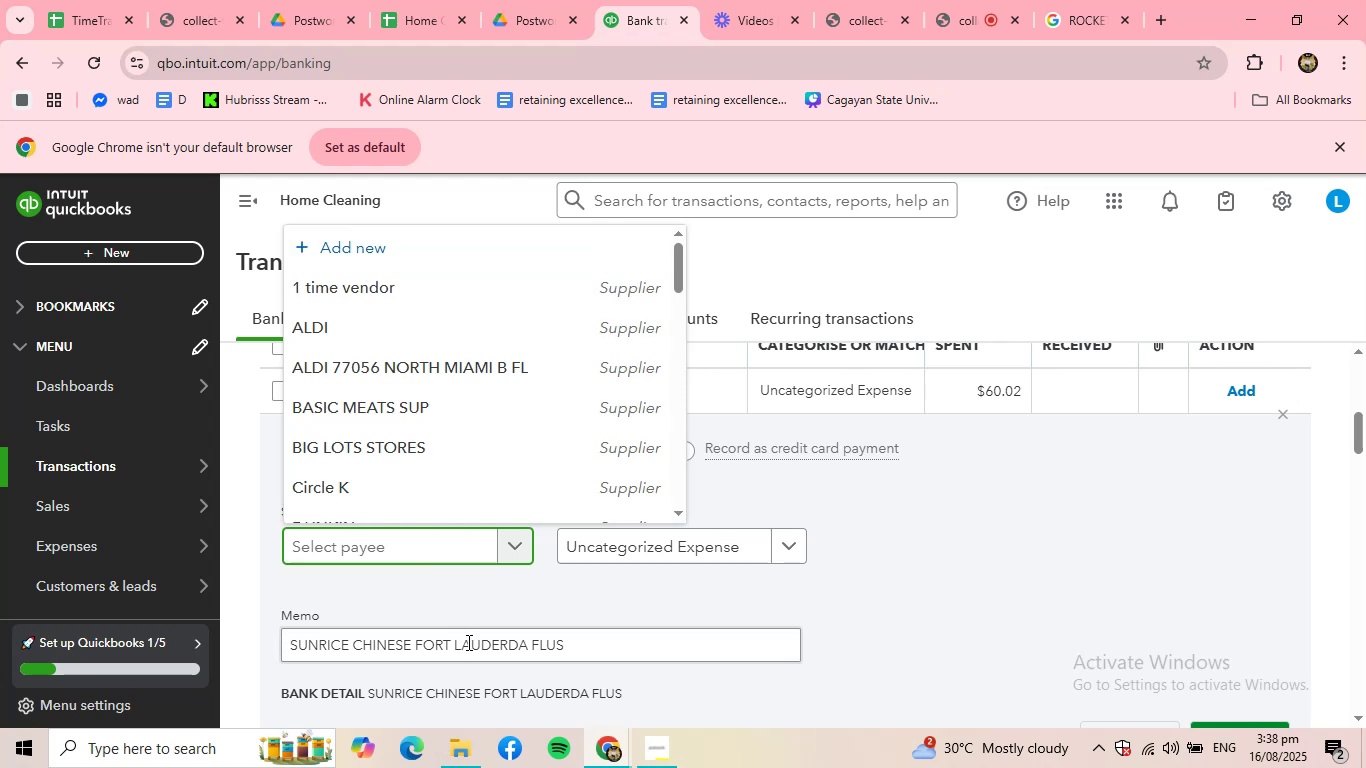 
left_click_drag(start_coordinate=[619, 654], to_coordinate=[154, 592])
 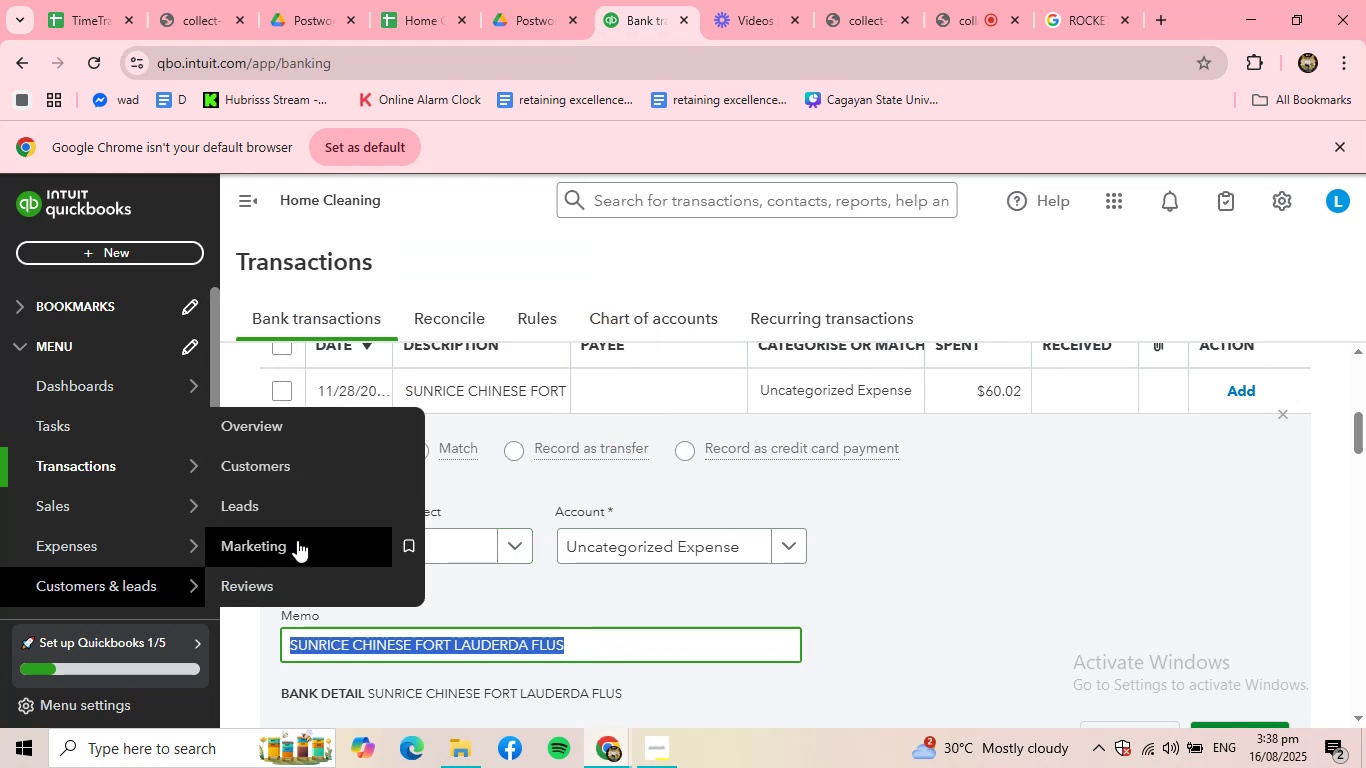 
key(Control+C)
 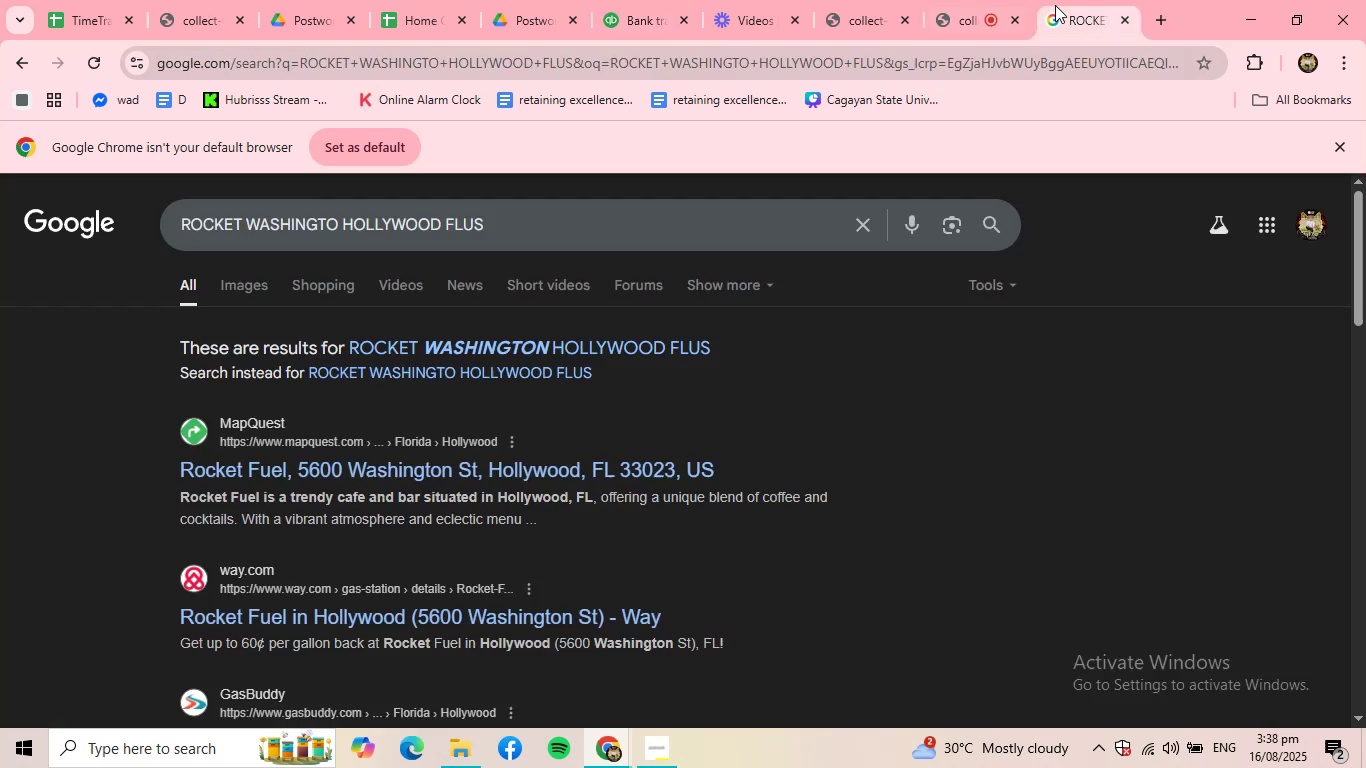 
double_click([1048, 53])
 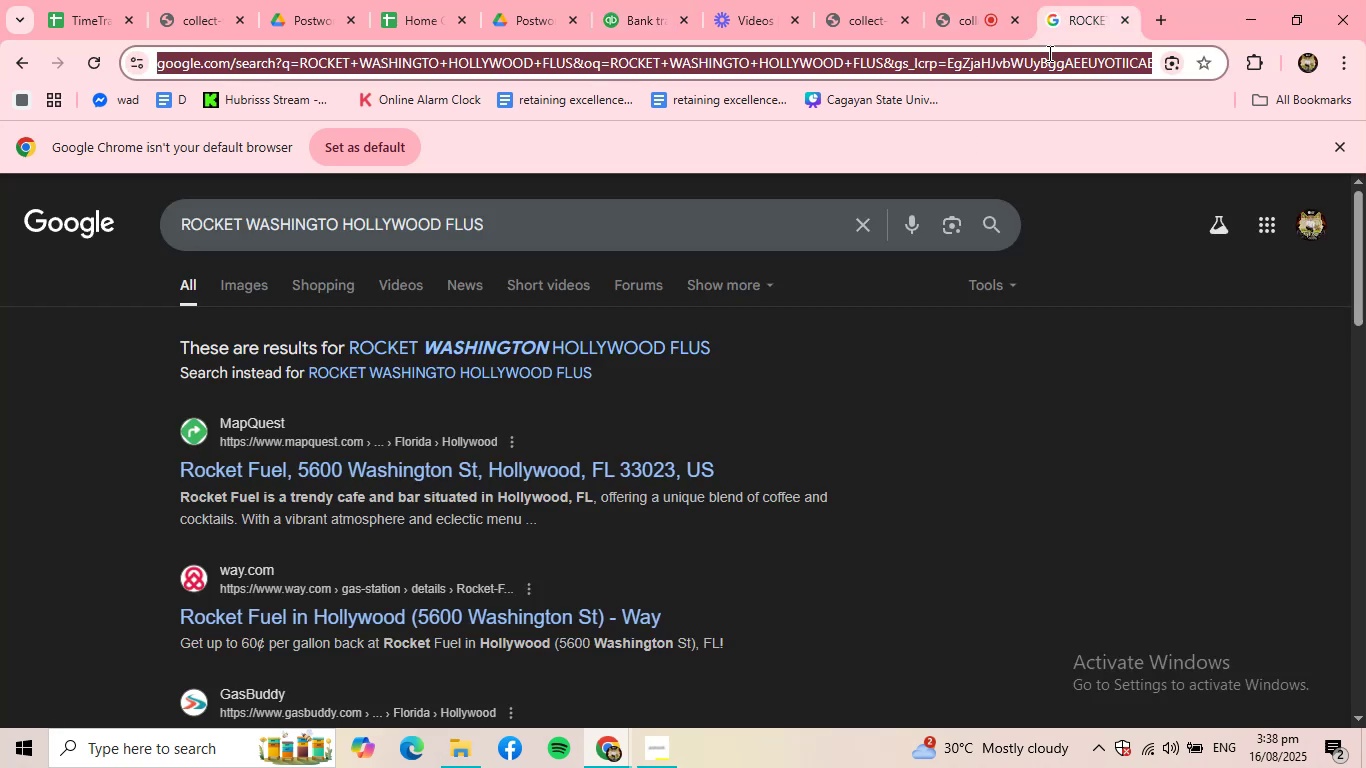 
key(Control+ControlLeft)
 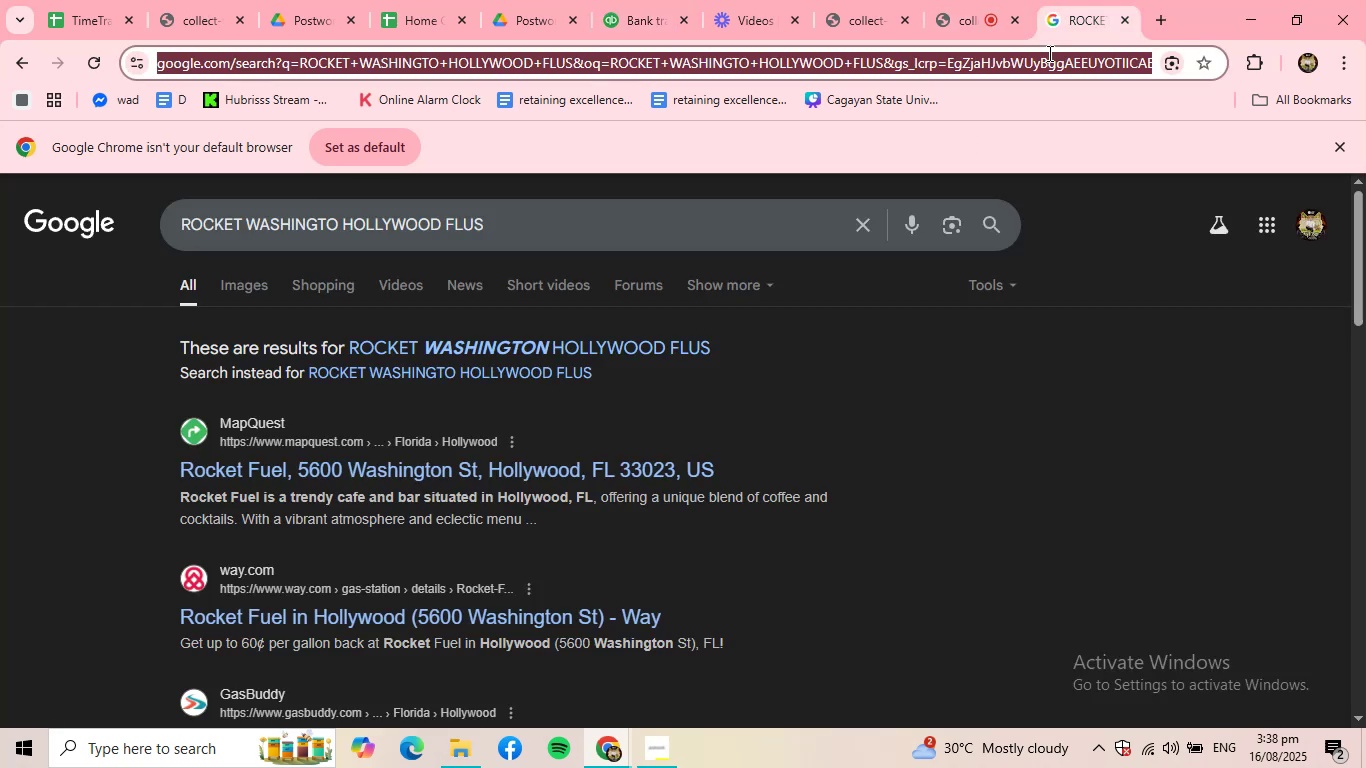 
key(Control+V)
 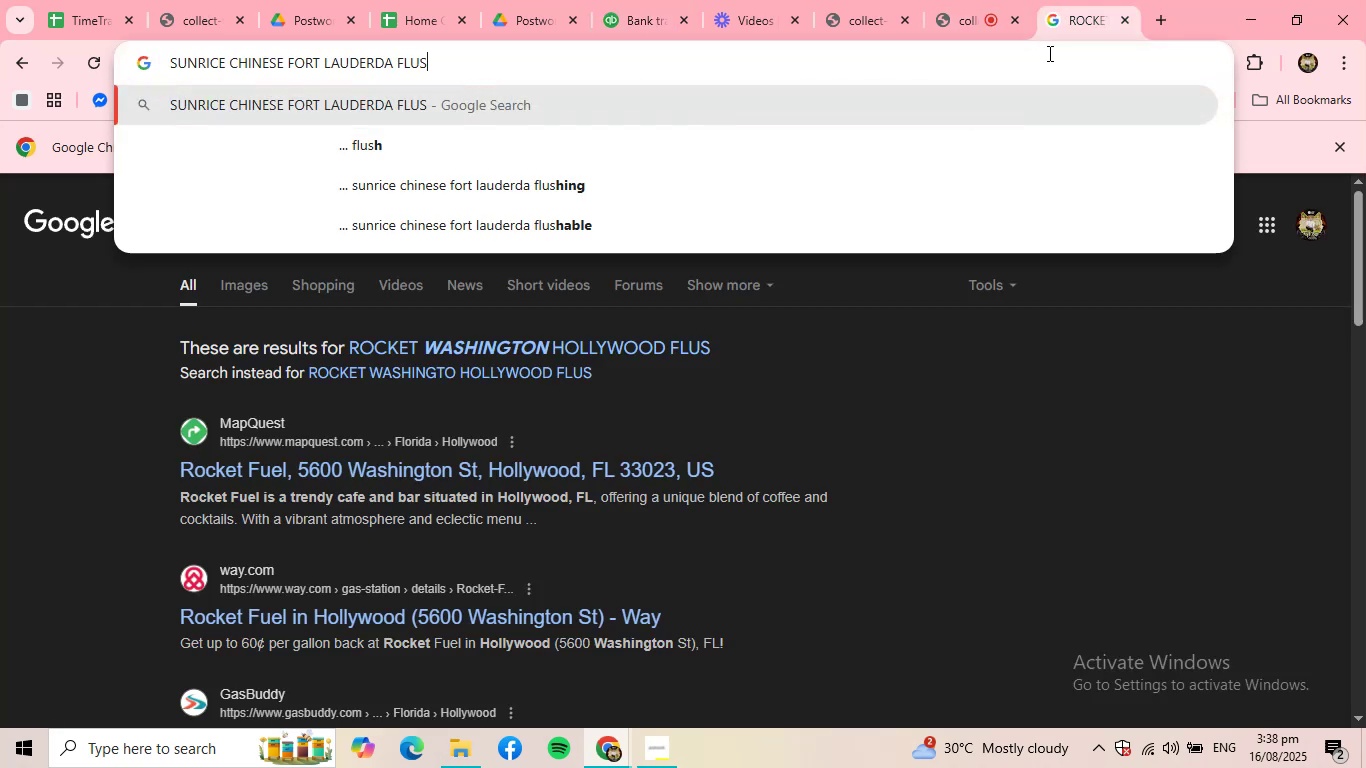 
key(NumpadEnter)
 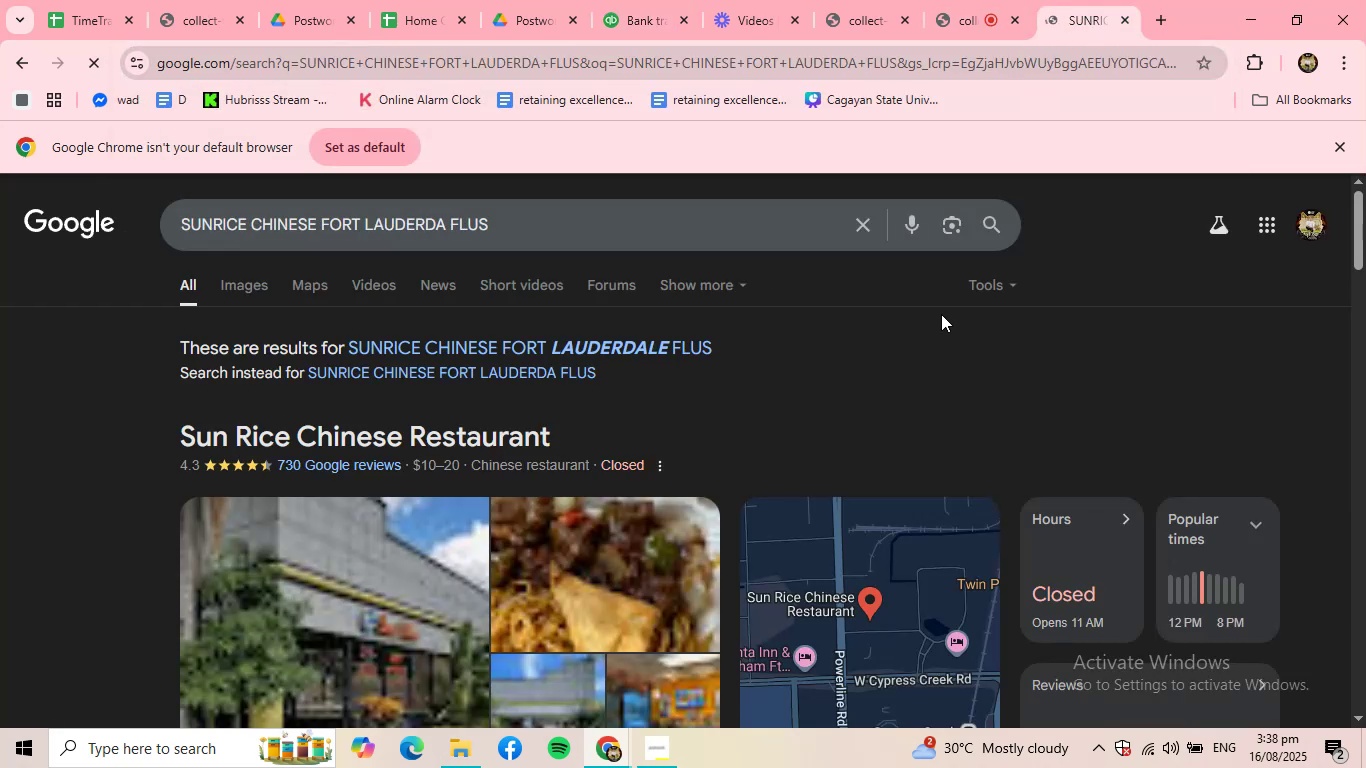 
scroll: coordinate [682, 476], scroll_direction: down, amount: 3.0
 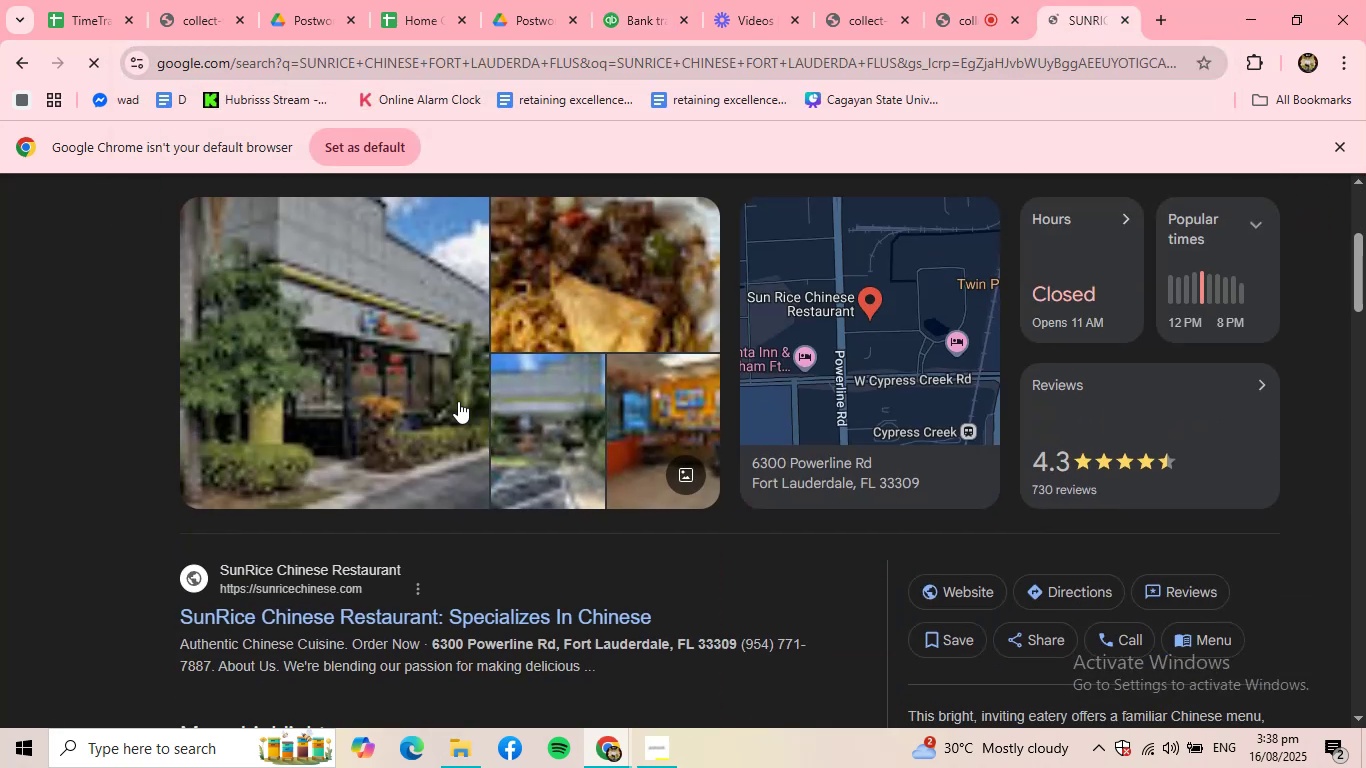 
scroll: coordinate [446, 400], scroll_direction: up, amount: 1.0
 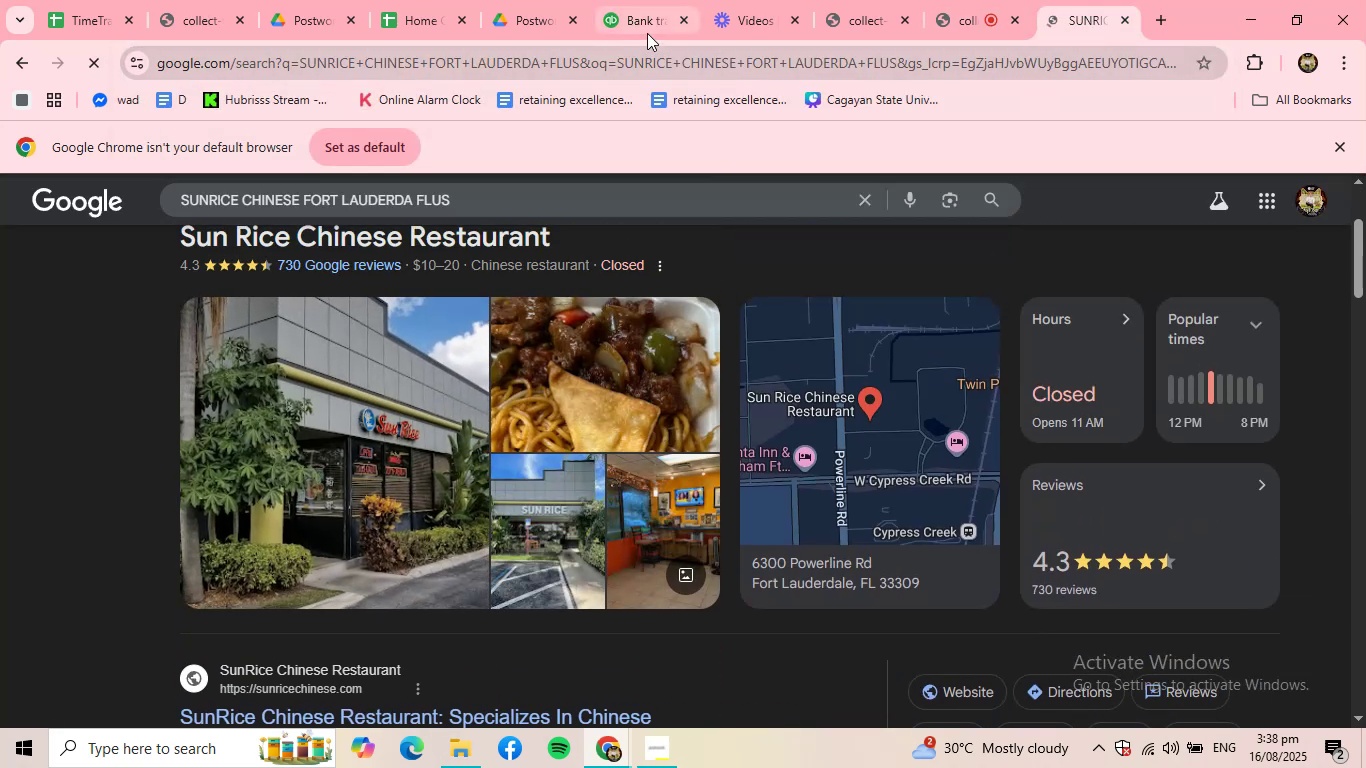 
left_click([639, 20])
 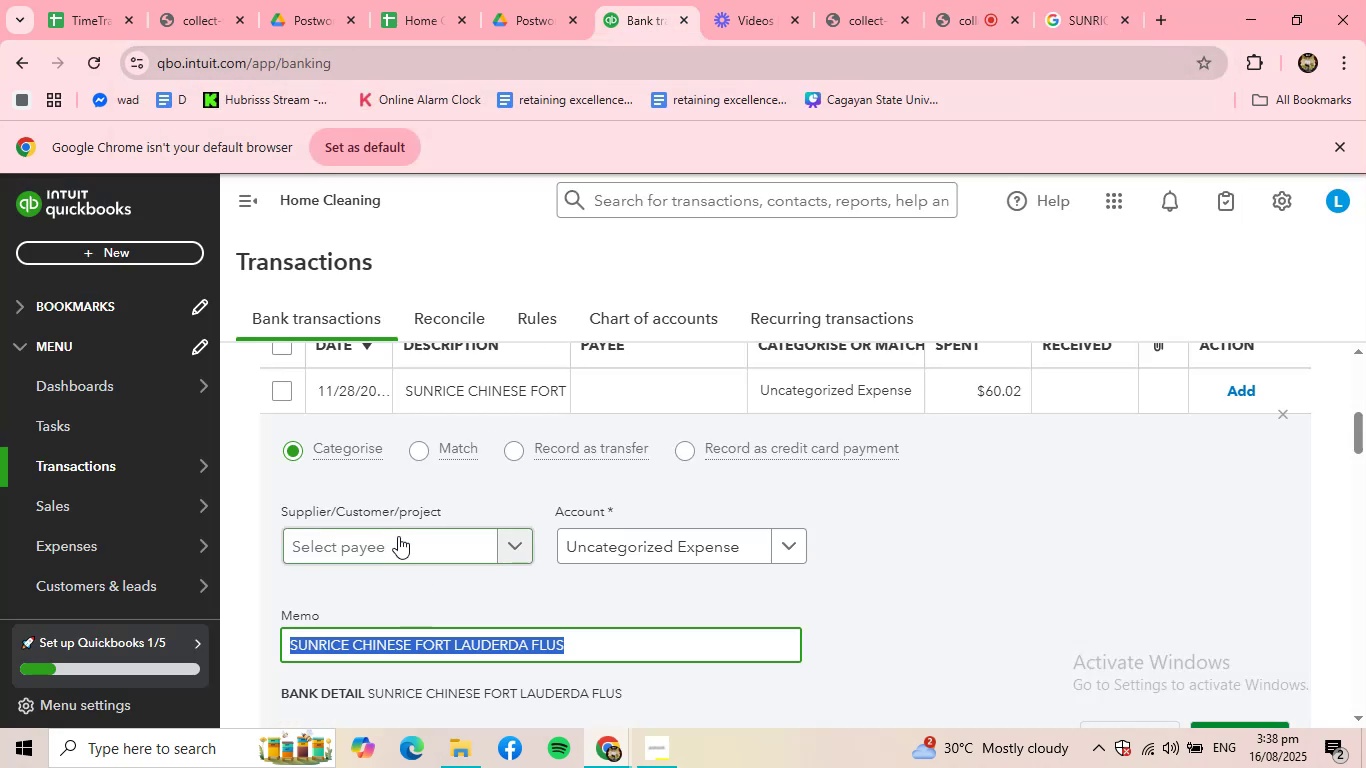 
left_click([396, 540])
 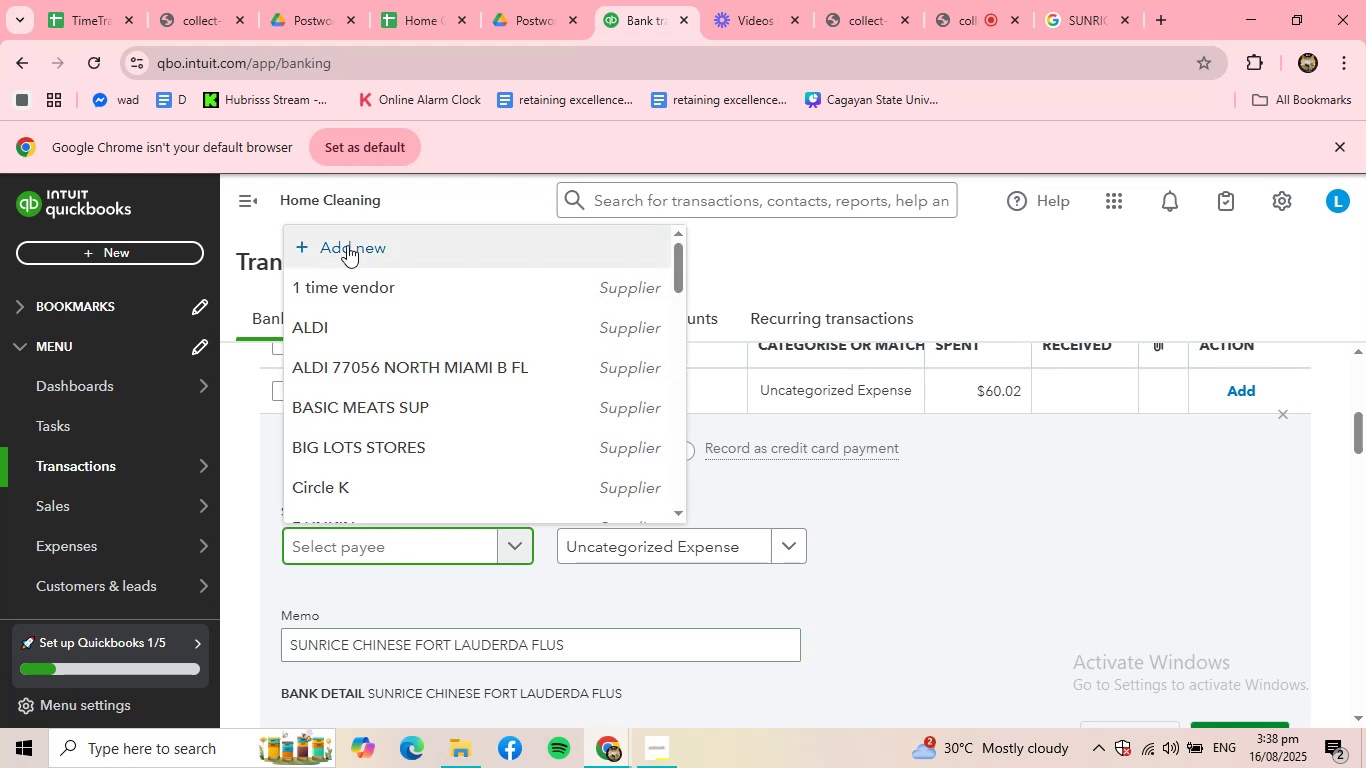 
left_click([347, 245])
 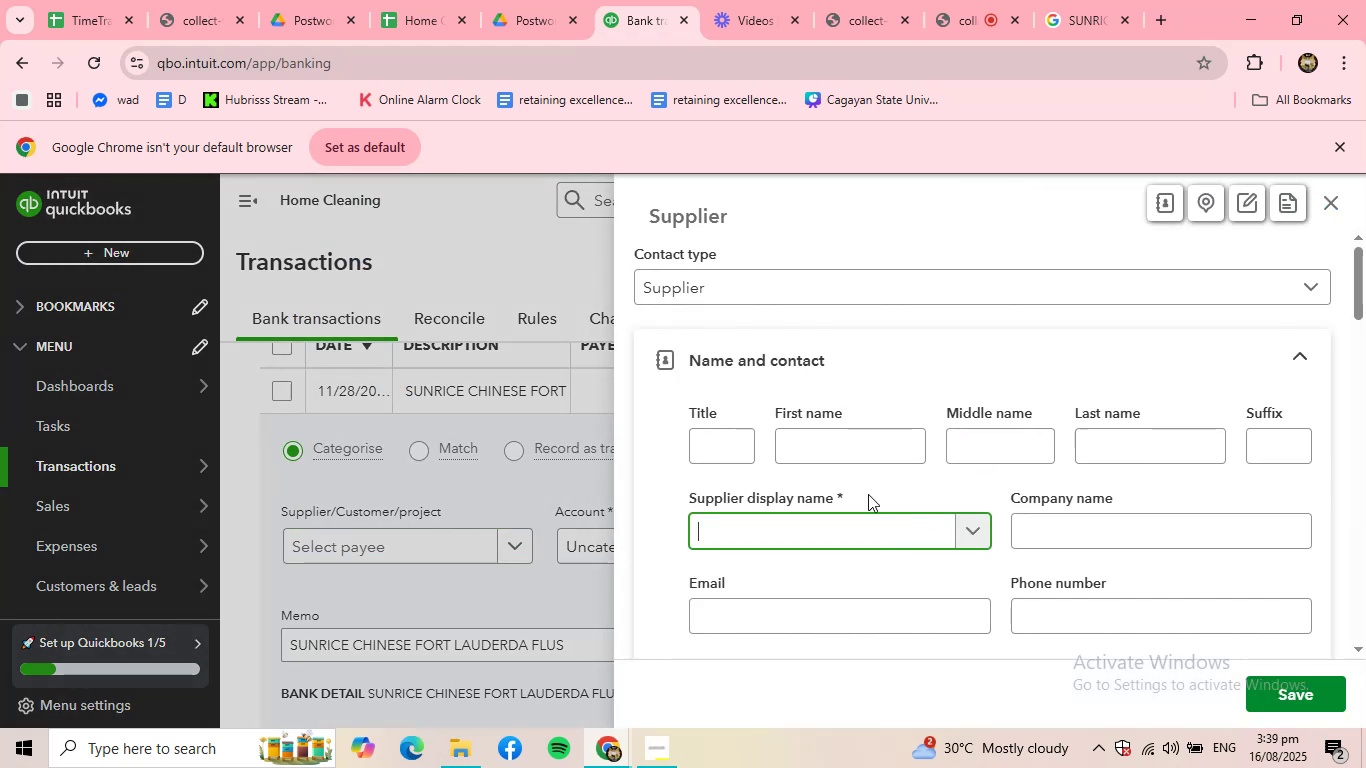 
type(Sunrise chinese fort)
 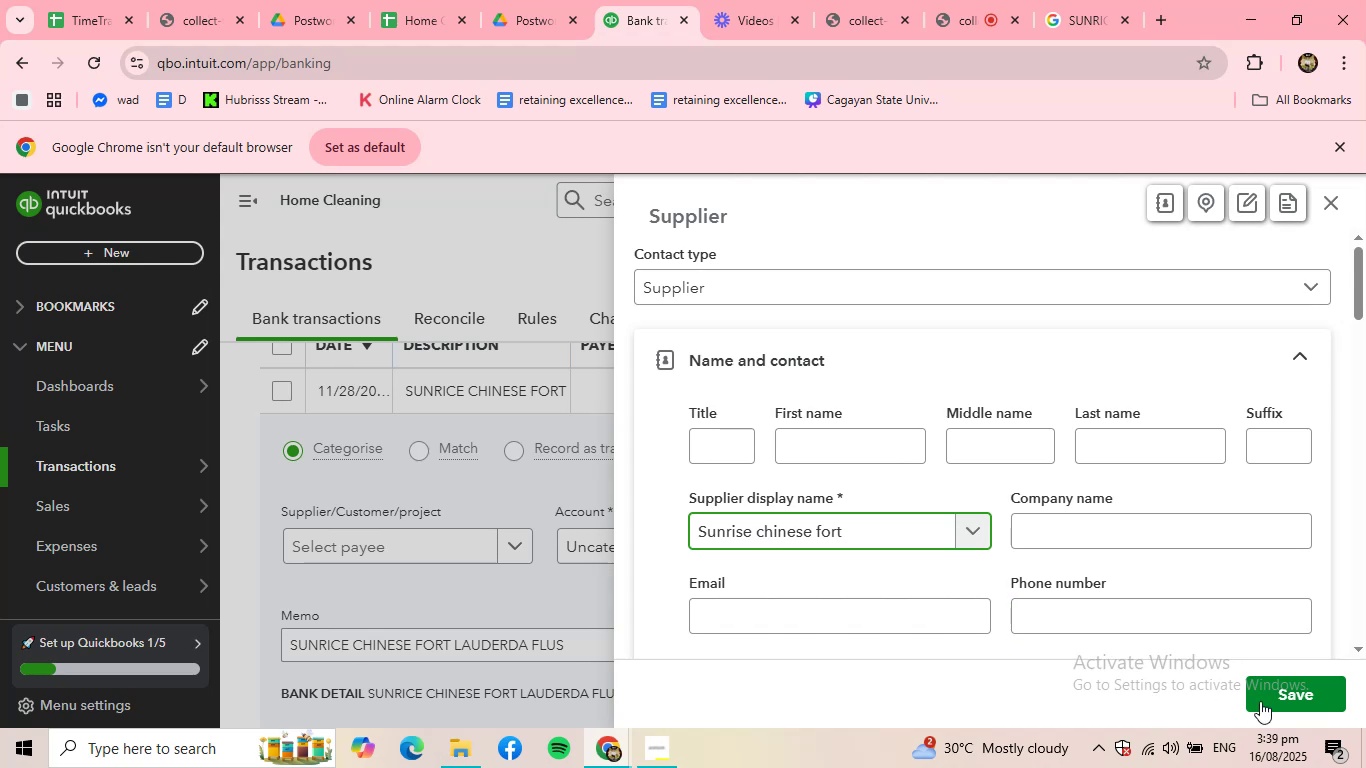 
left_click([1271, 687])
 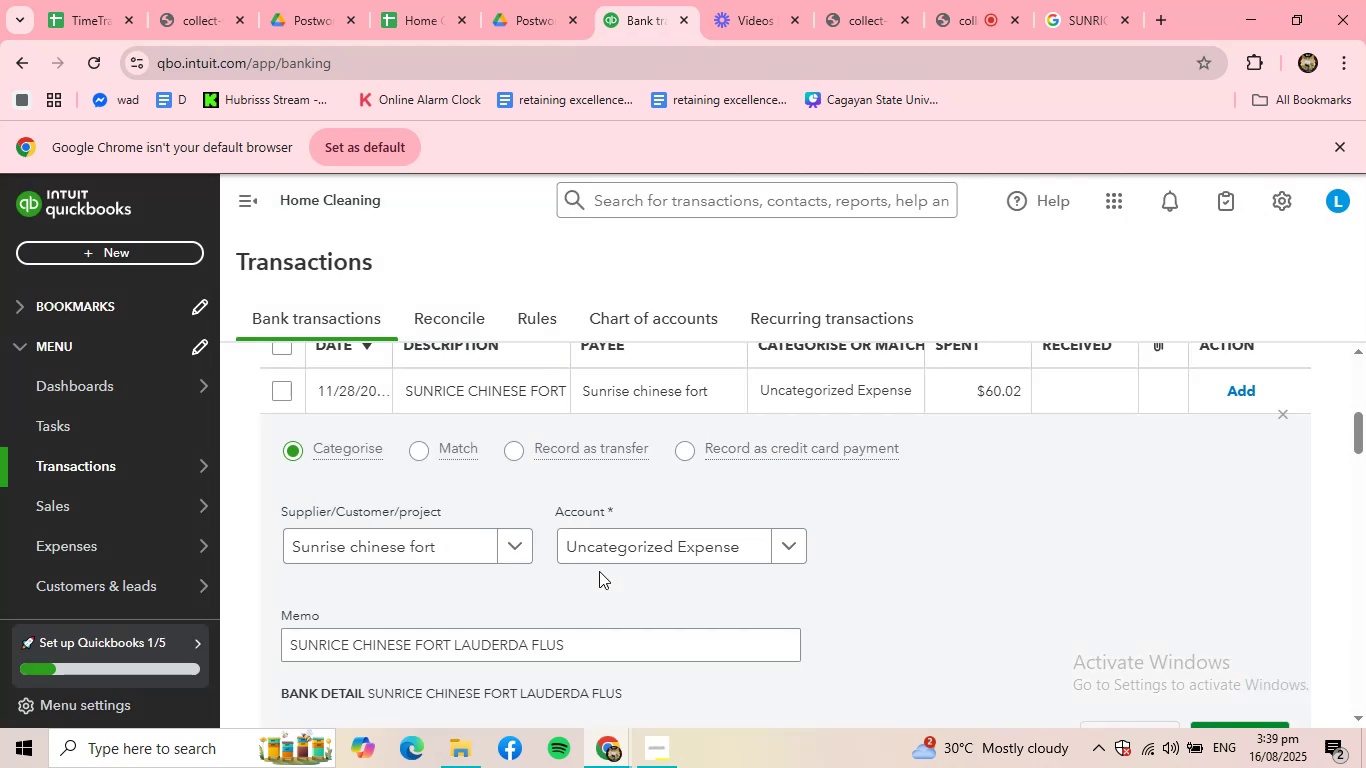 
left_click([629, 548])
 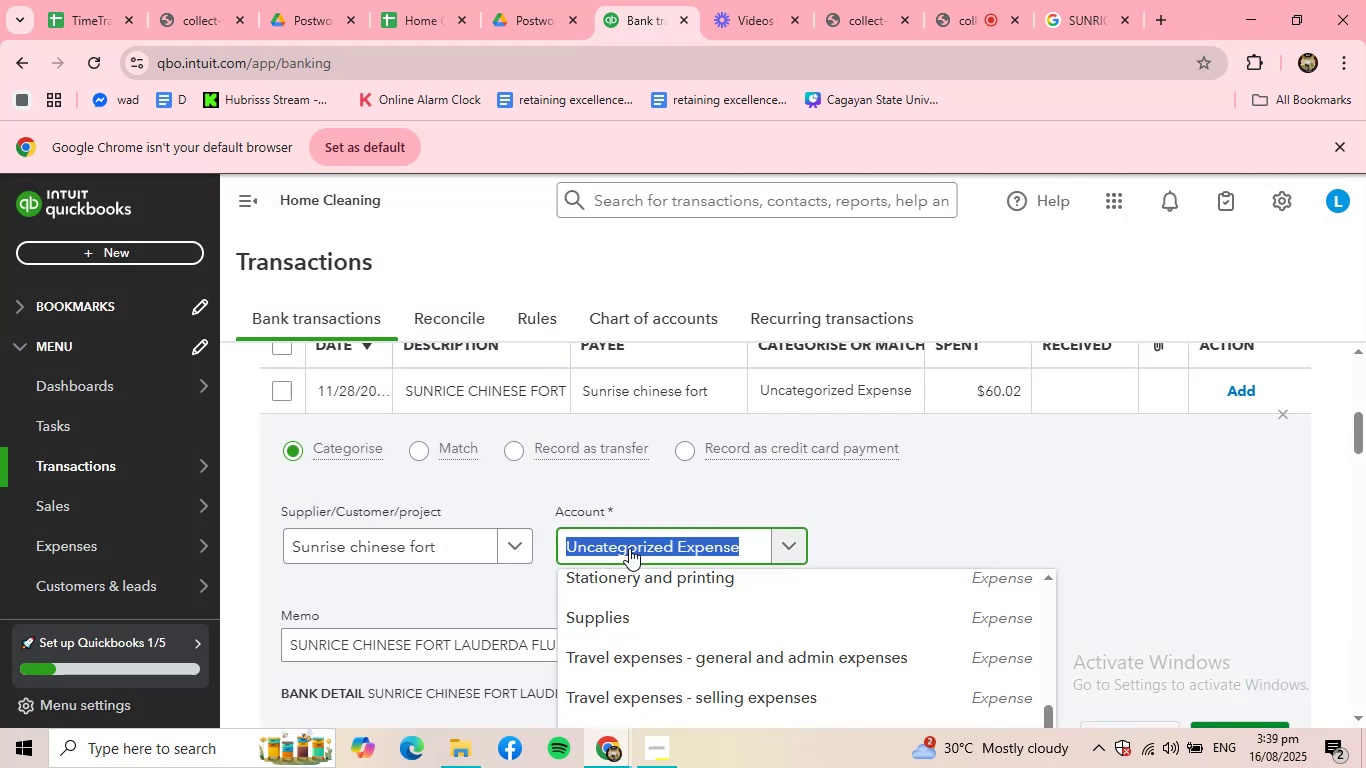 
type(meals)
 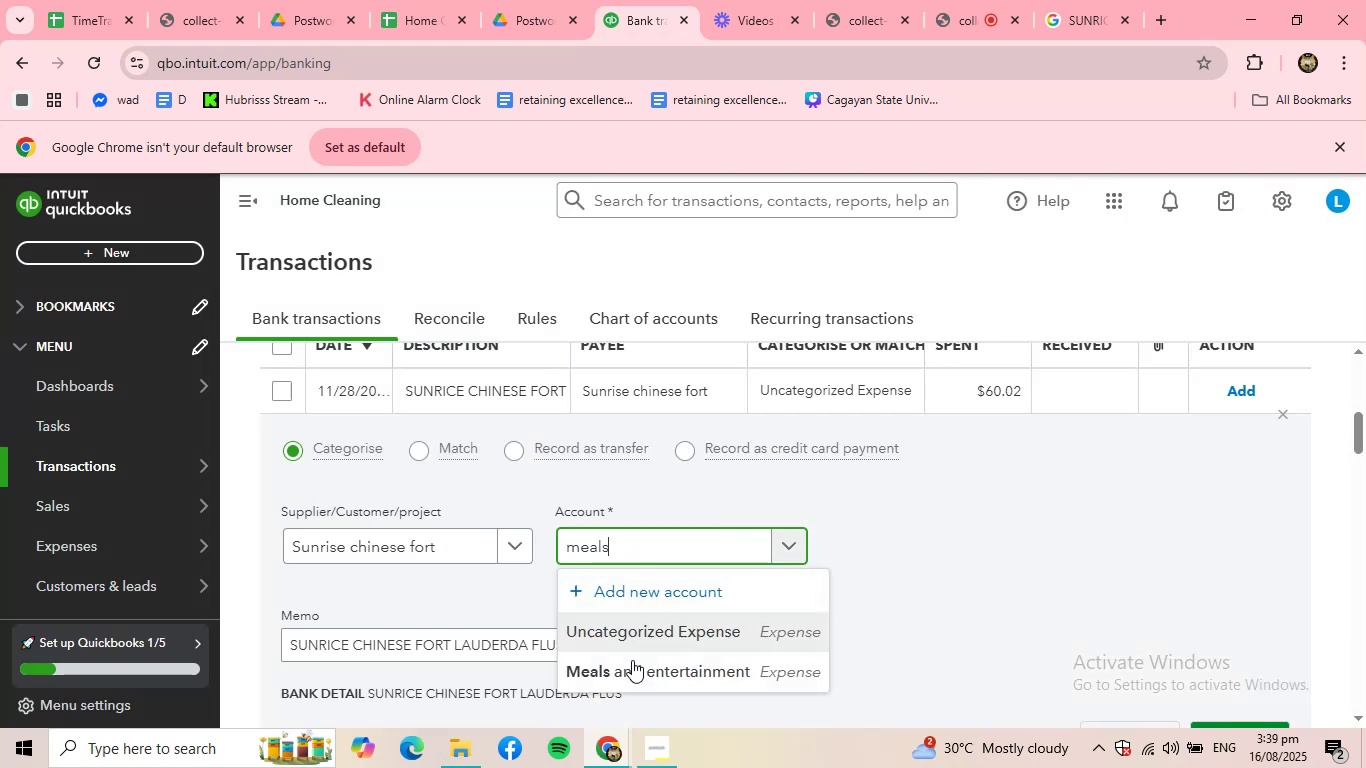 
left_click([630, 666])
 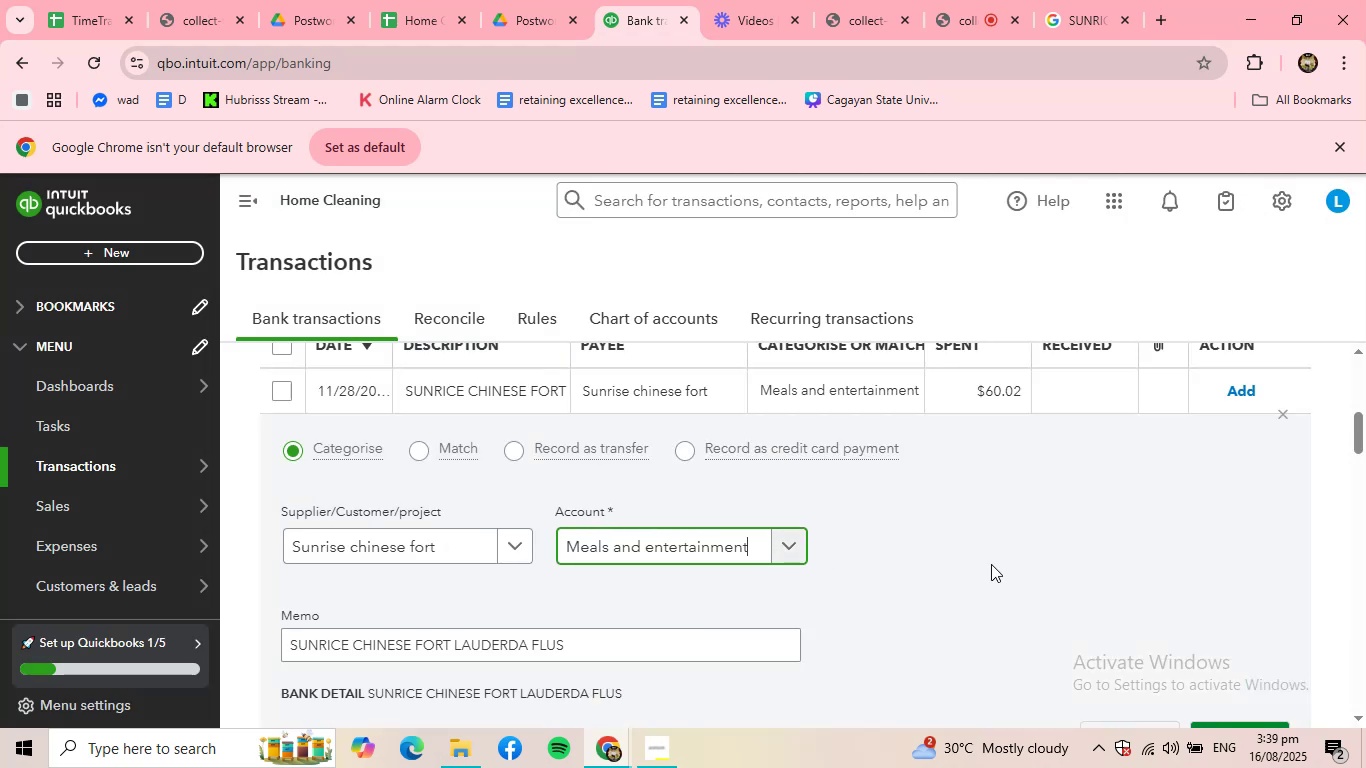 
scroll: coordinate [991, 564], scroll_direction: down, amount: 1.0
 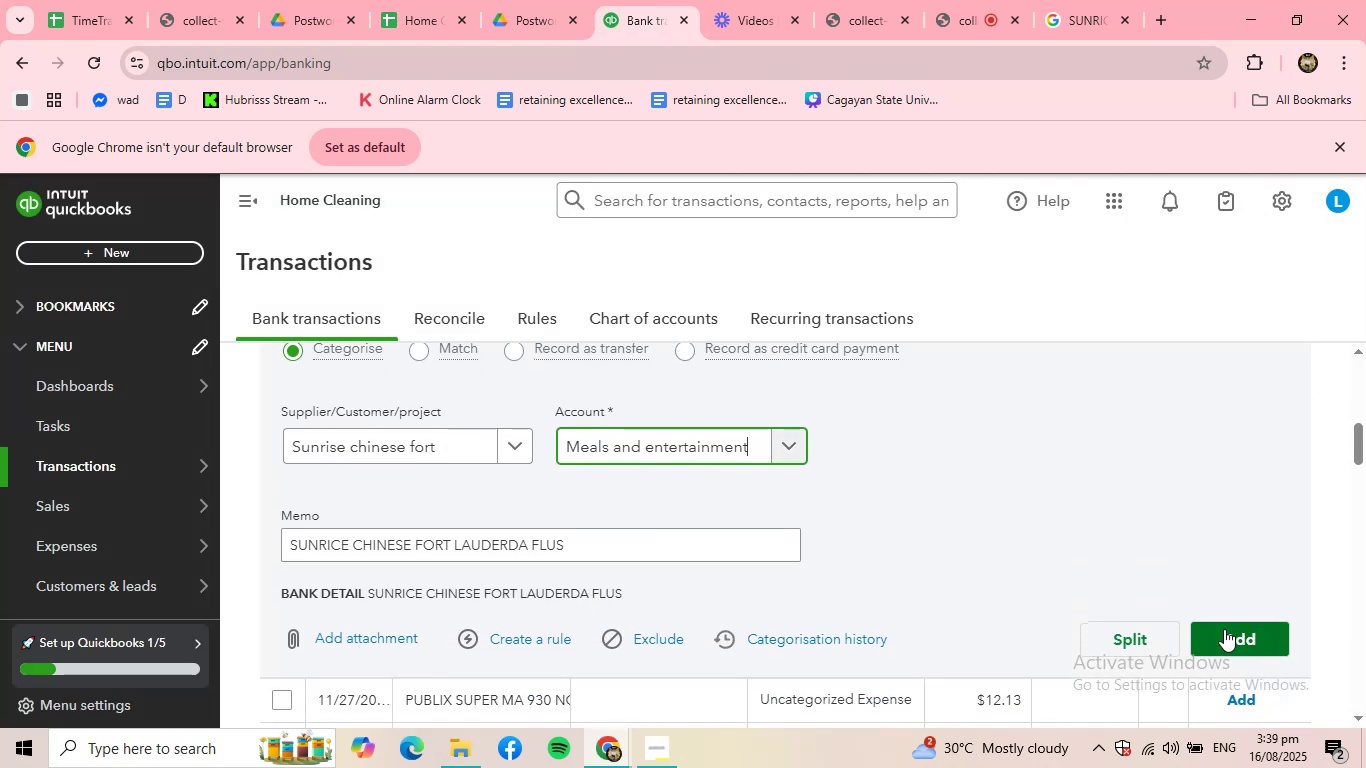 
left_click([1224, 629])
 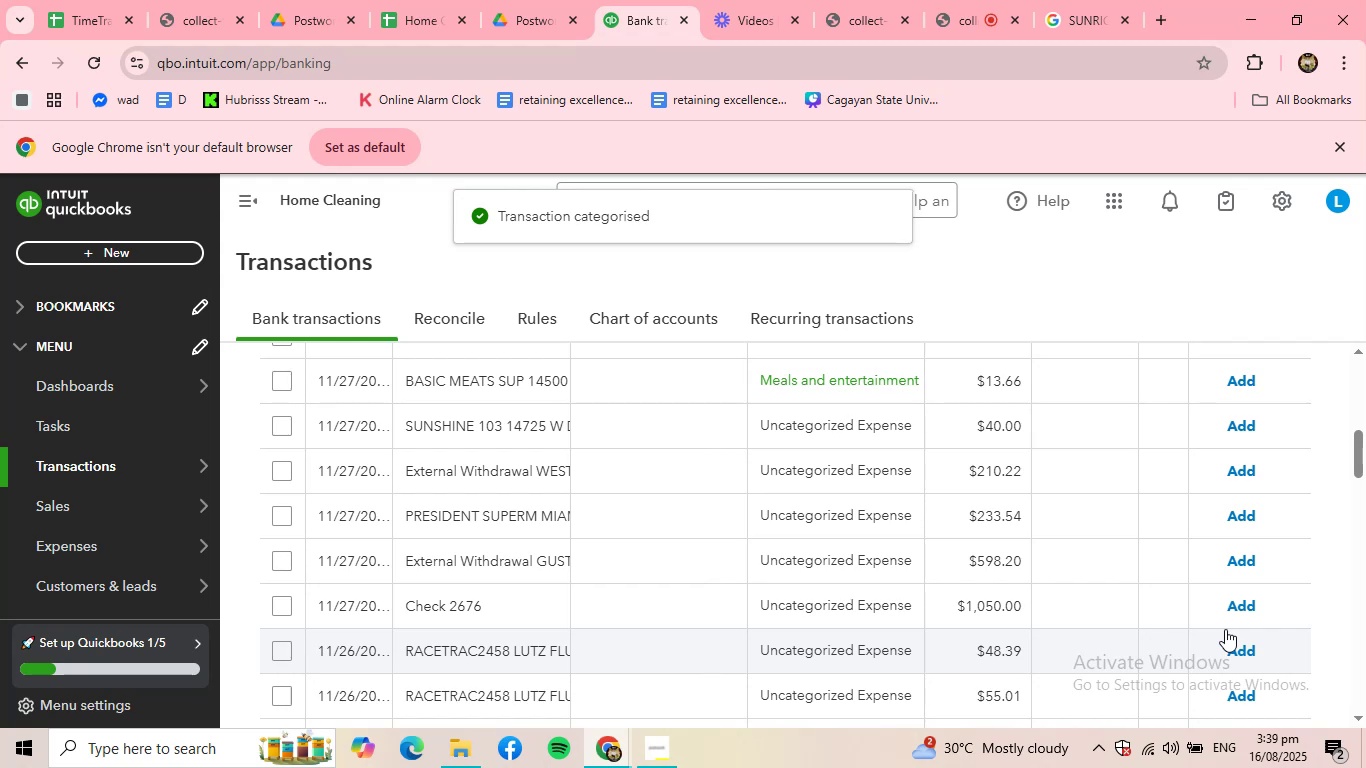 
wait(5.73)
 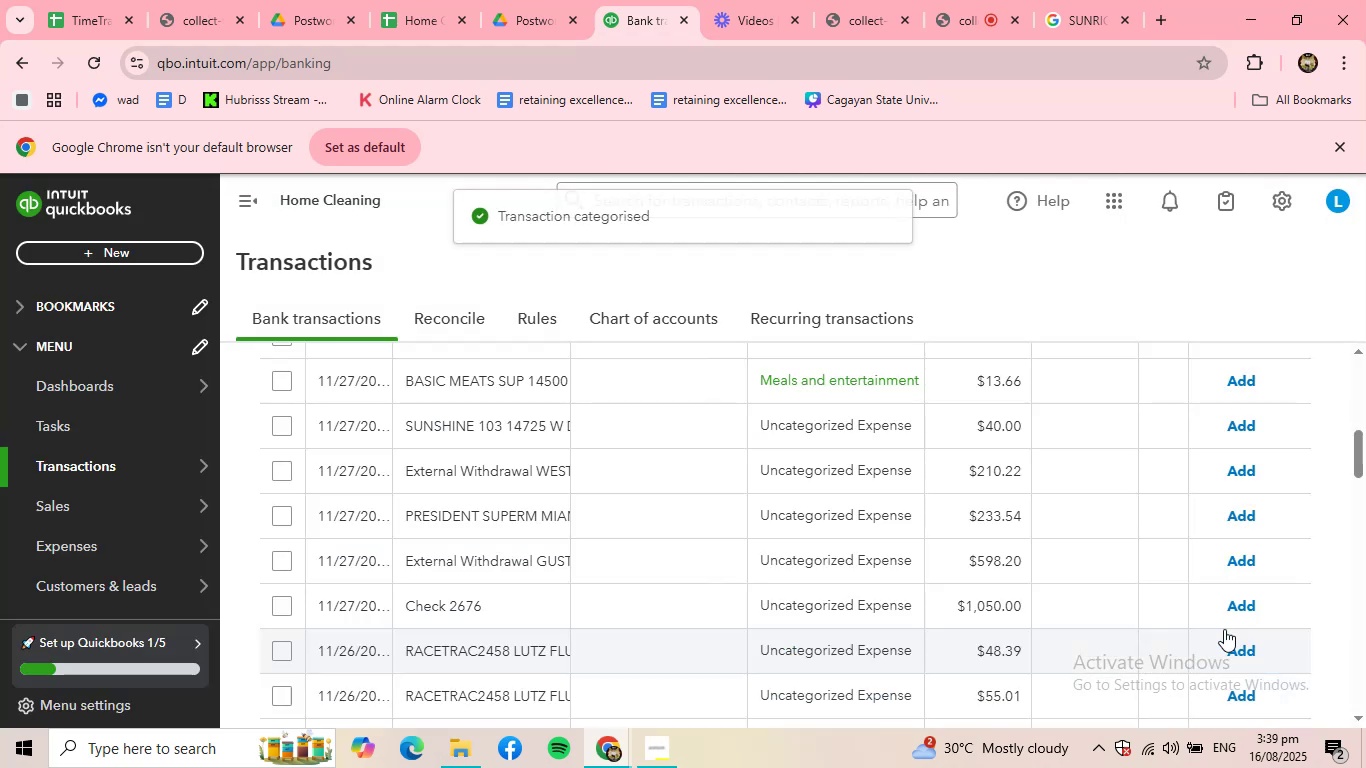 
scroll: coordinate [631, 494], scroll_direction: up, amount: 2.0
 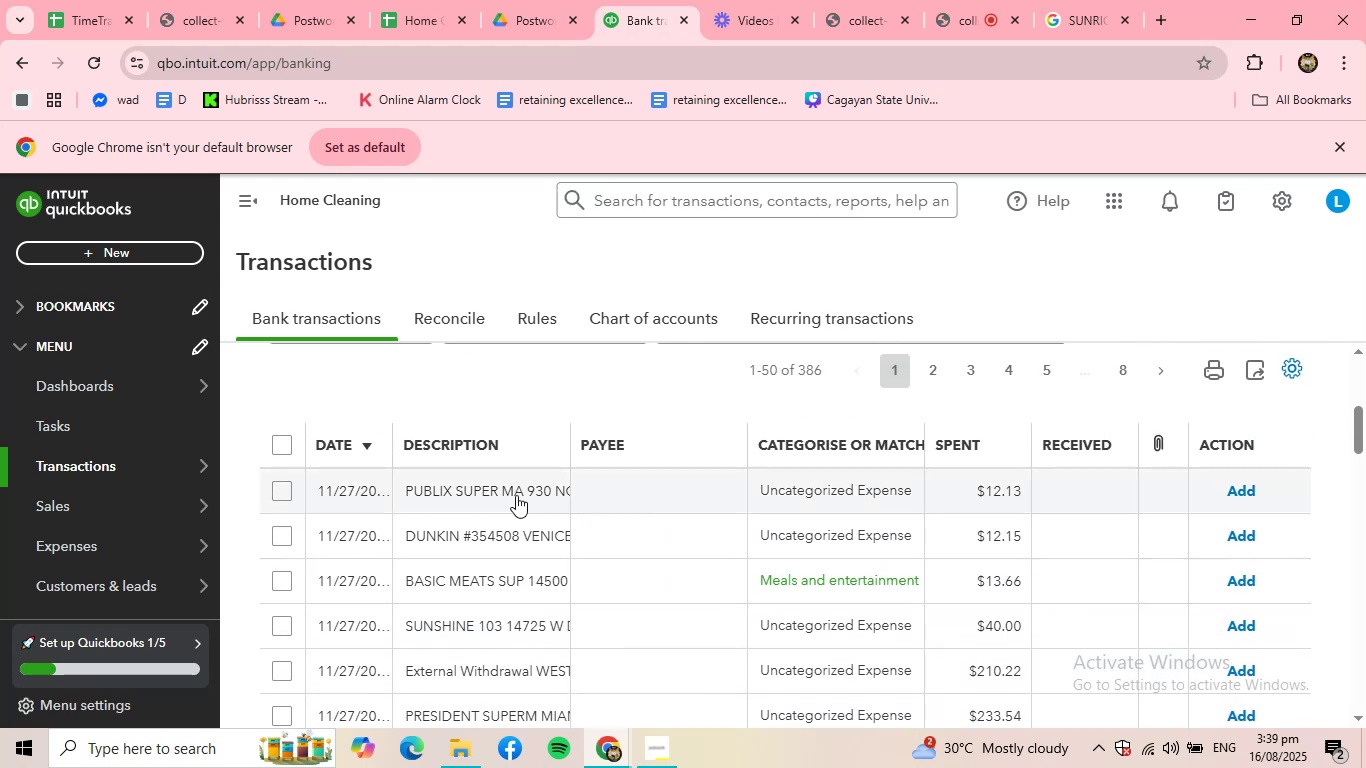 
left_click([512, 495])
 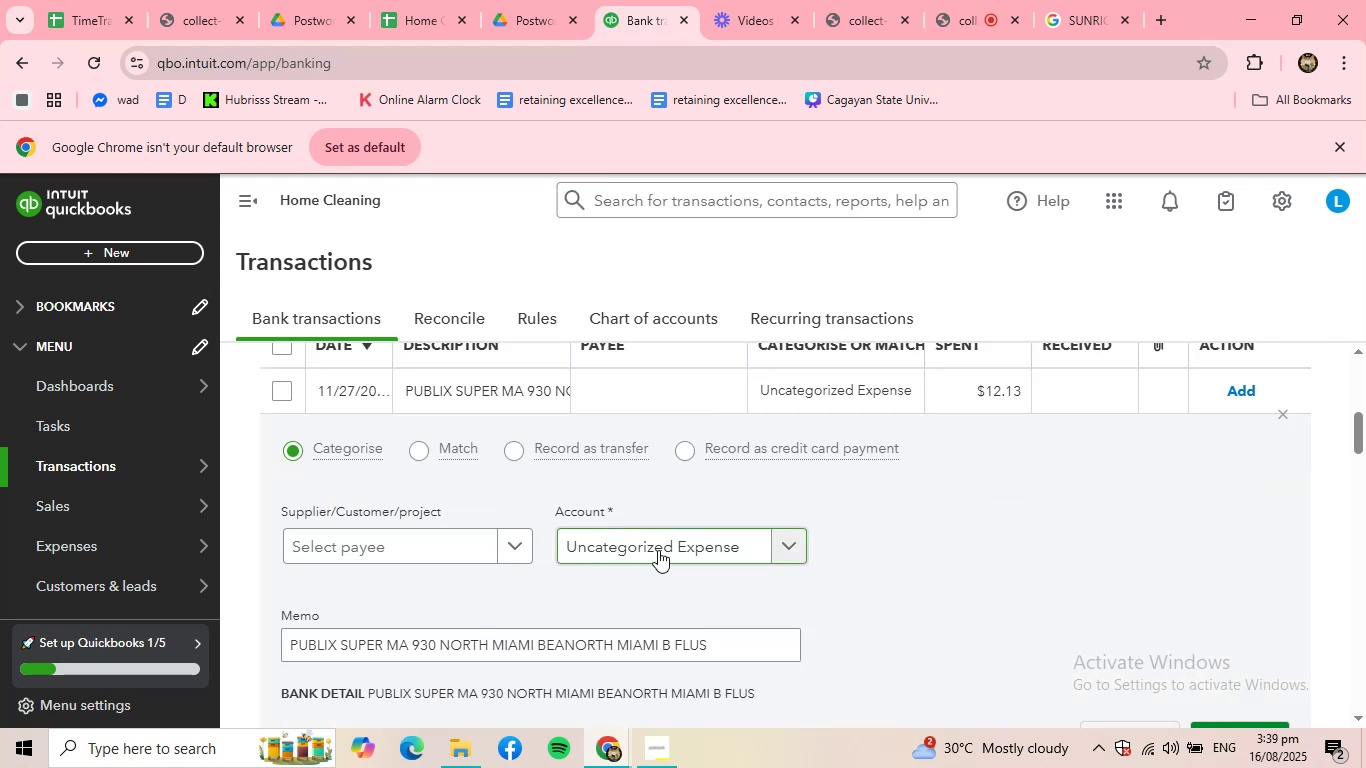 
left_click([660, 549])
 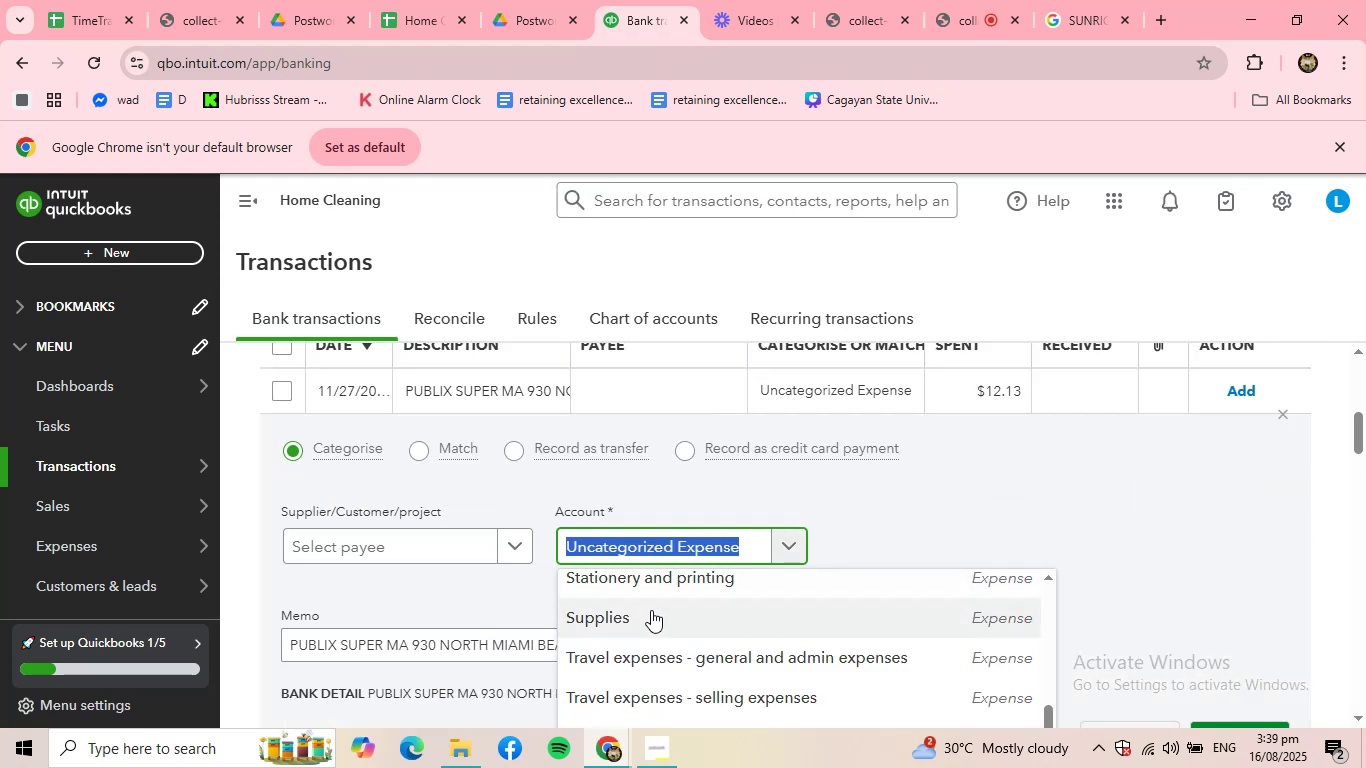 
left_click([646, 617])
 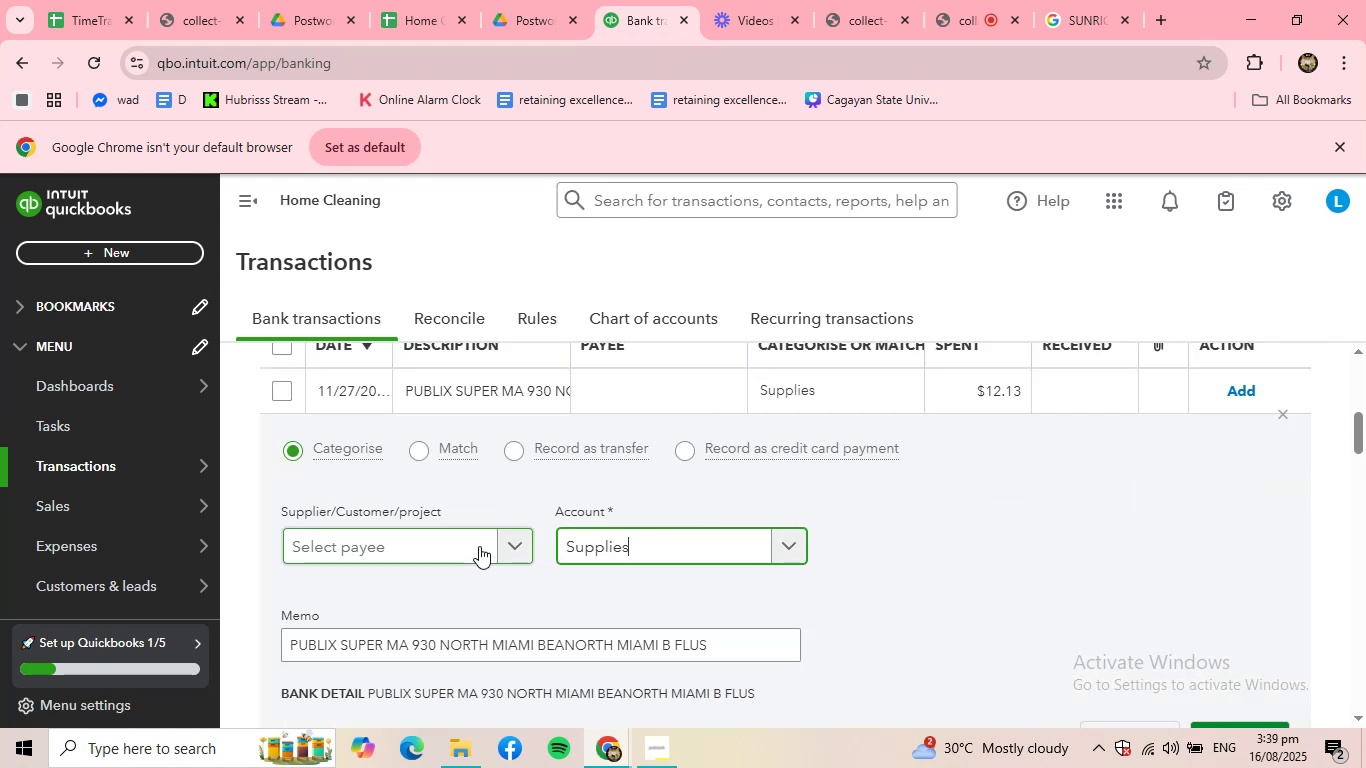 
left_click([479, 546])
 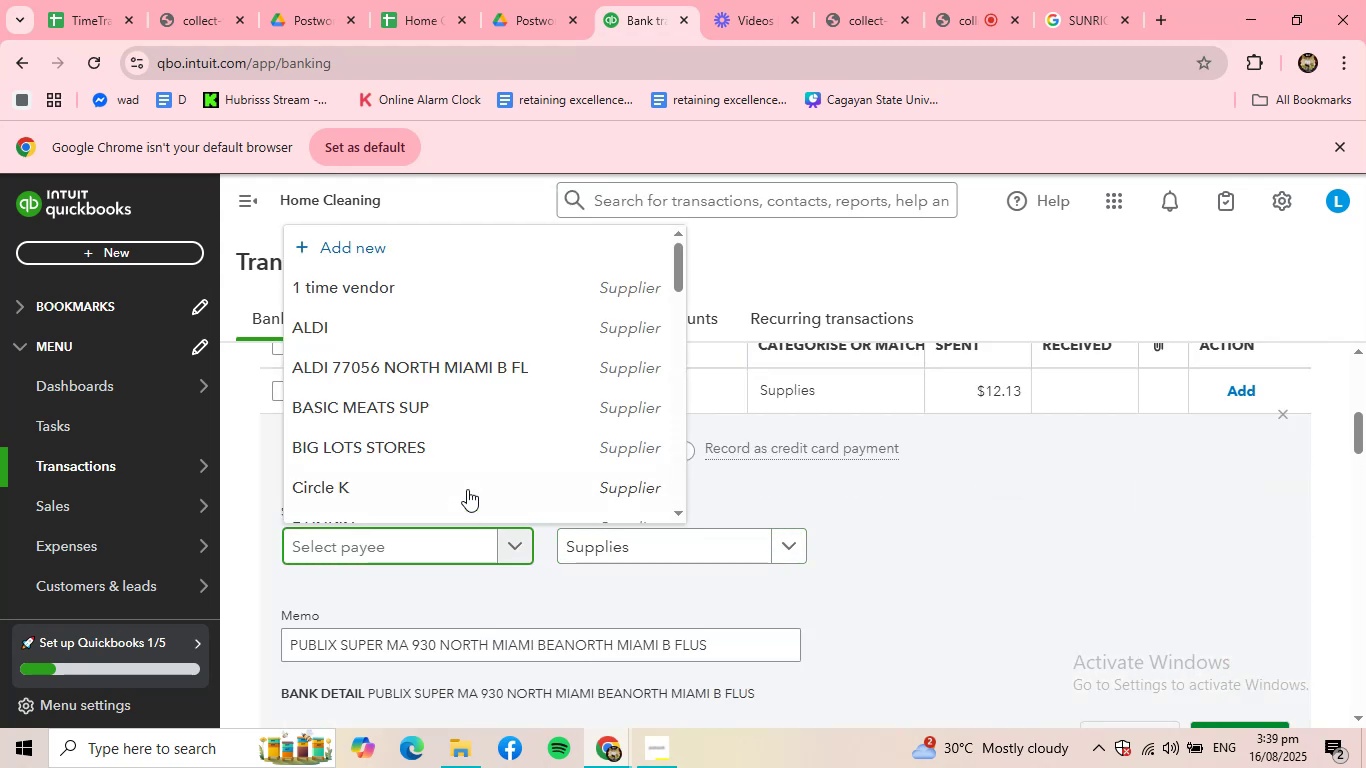 
scroll: coordinate [470, 478], scroll_direction: down, amount: 6.0
 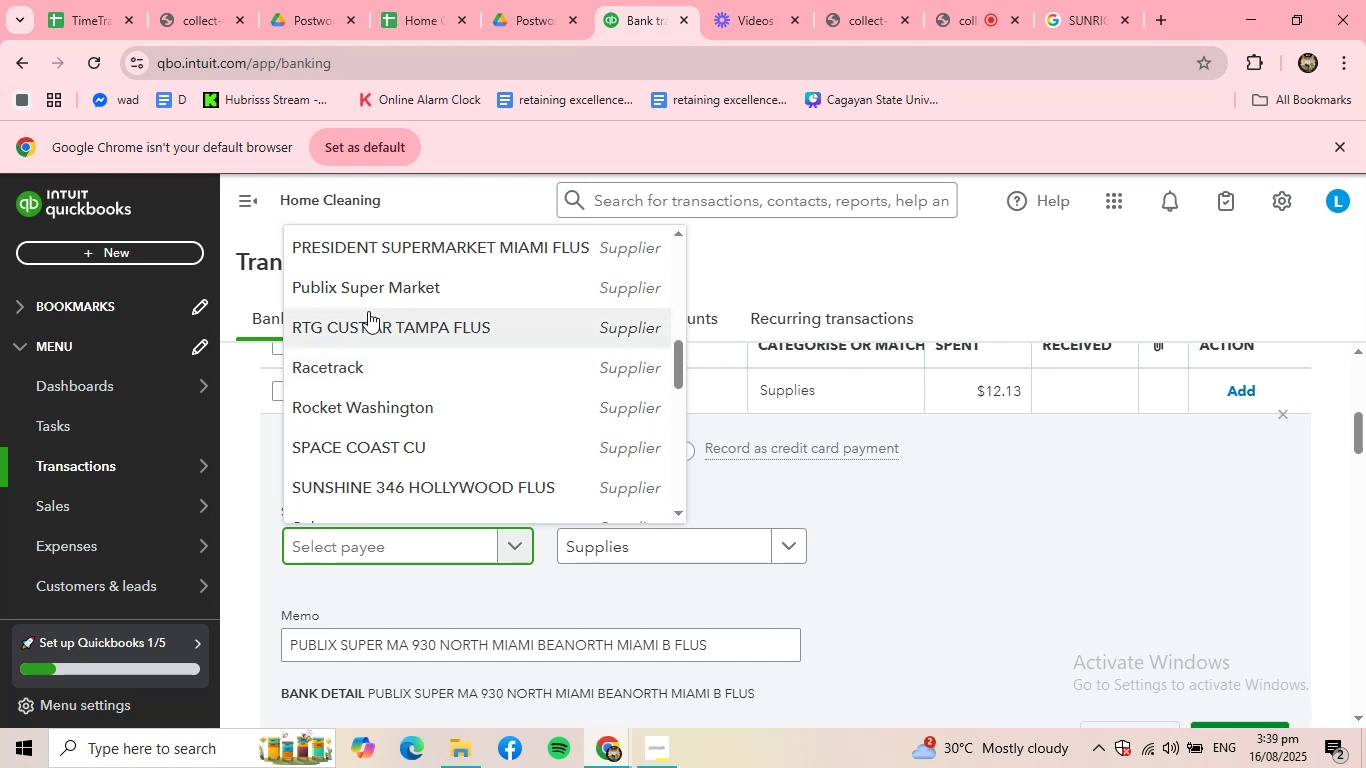 
left_click([378, 291])
 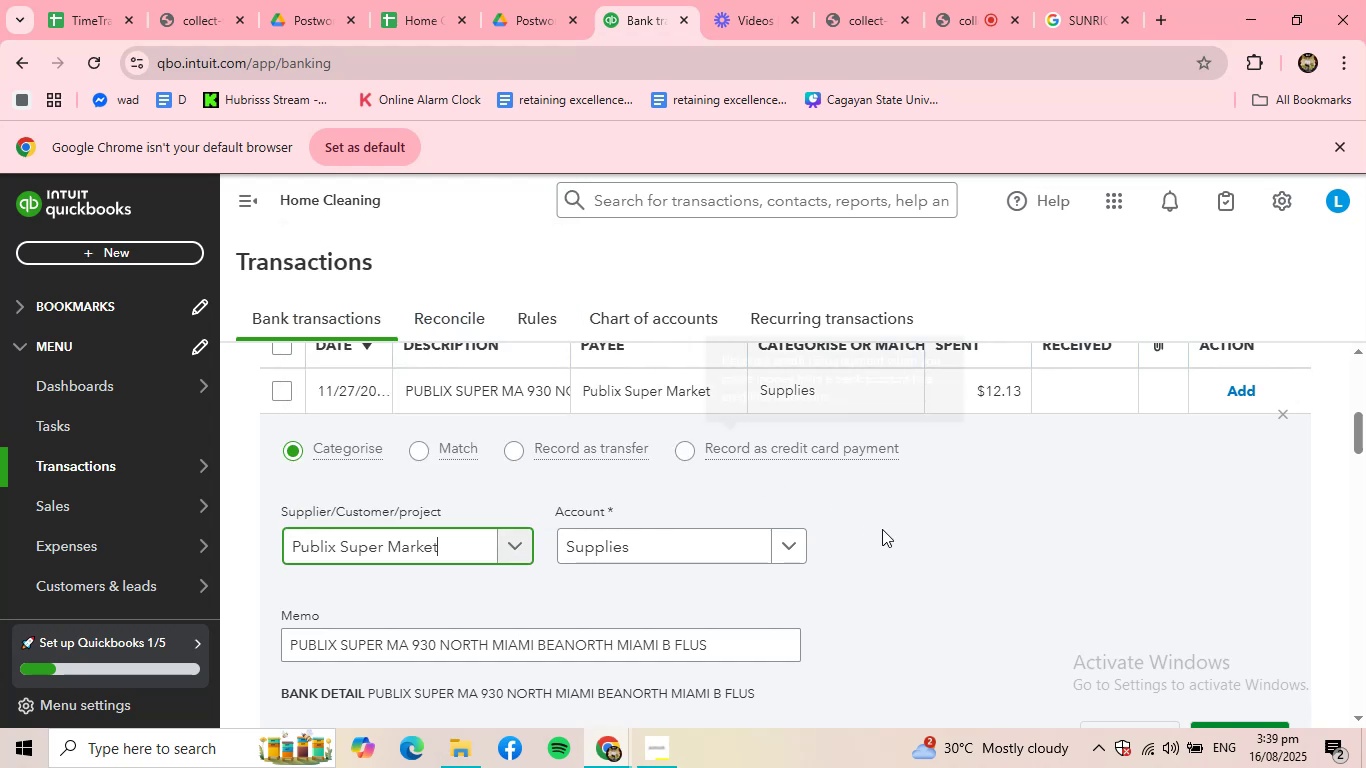 
scroll: coordinate [883, 530], scroll_direction: down, amount: 2.0
 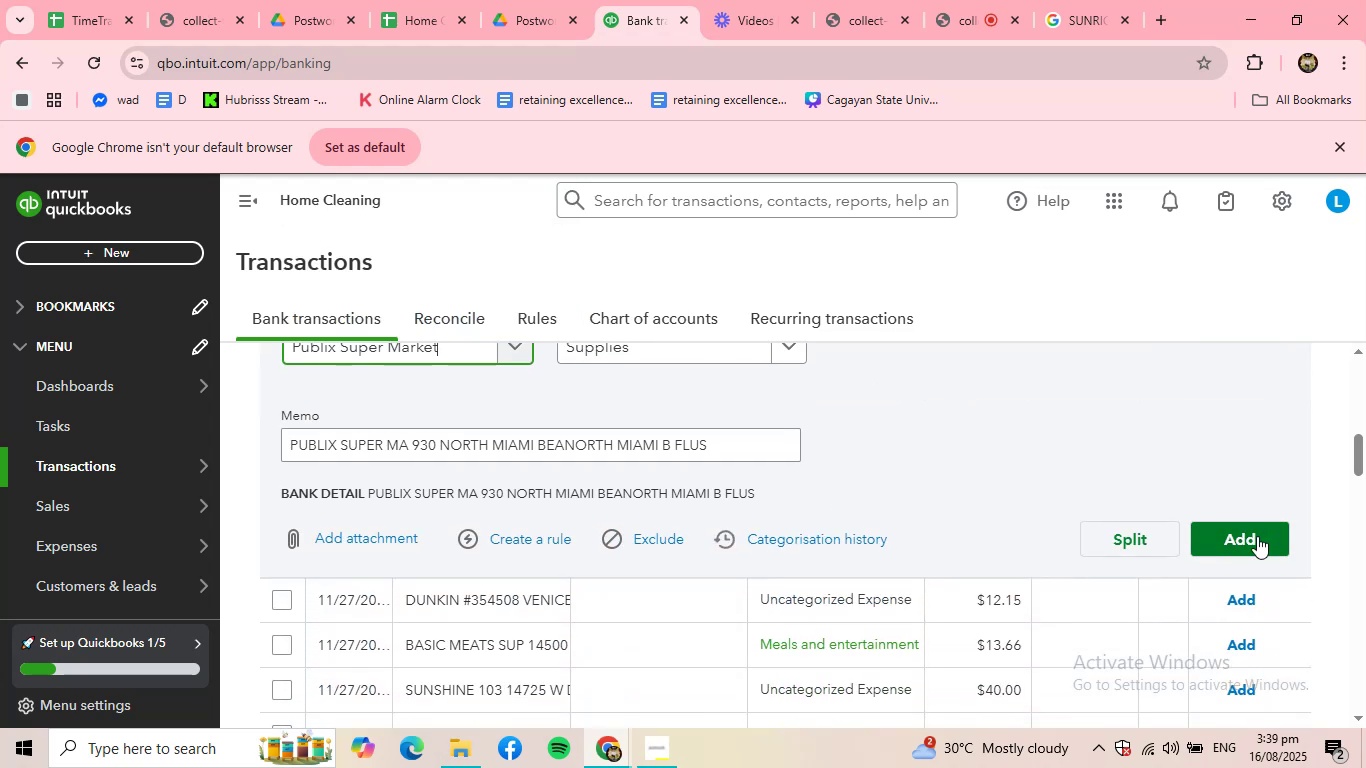 
left_click([1256, 538])
 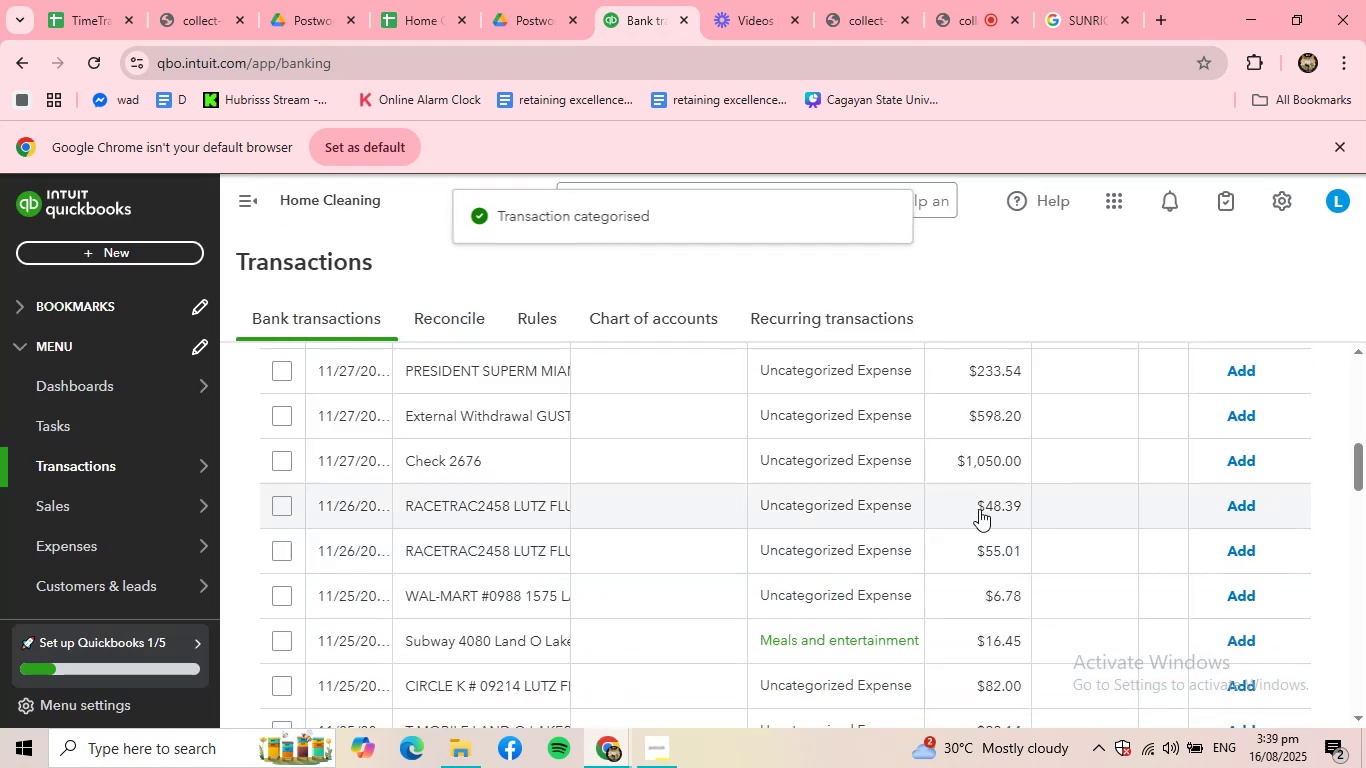 
scroll: coordinate [485, 526], scroll_direction: up, amount: 4.0
 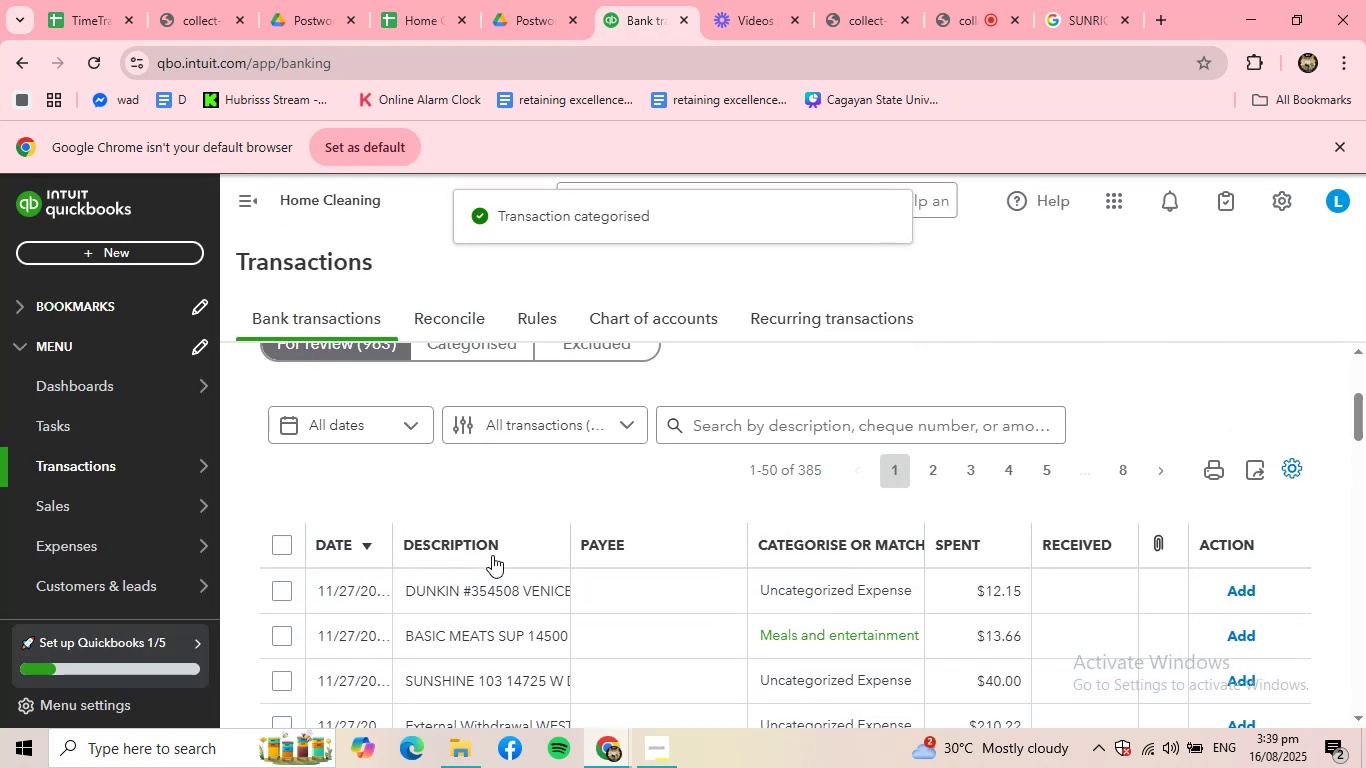 
scroll: coordinate [492, 556], scroll_direction: down, amount: 1.0
 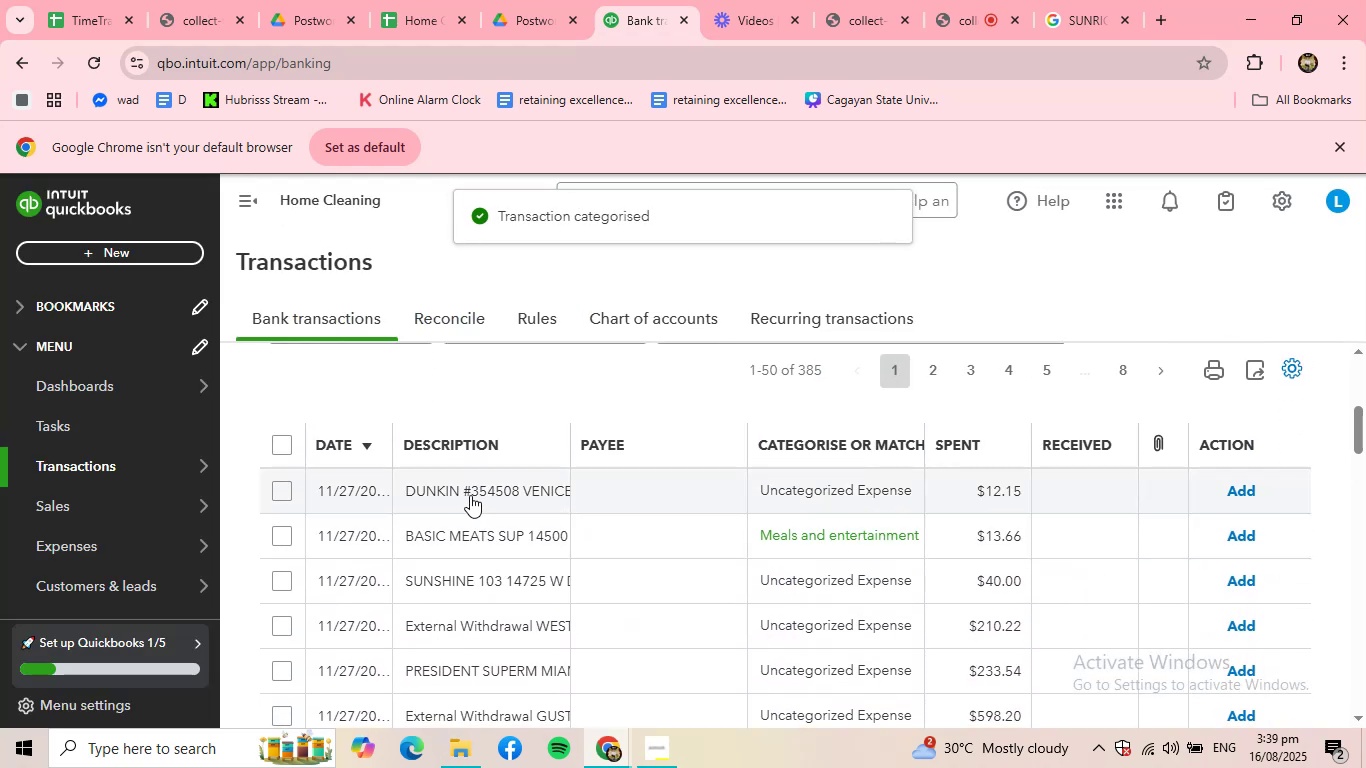 
left_click([470, 495])
 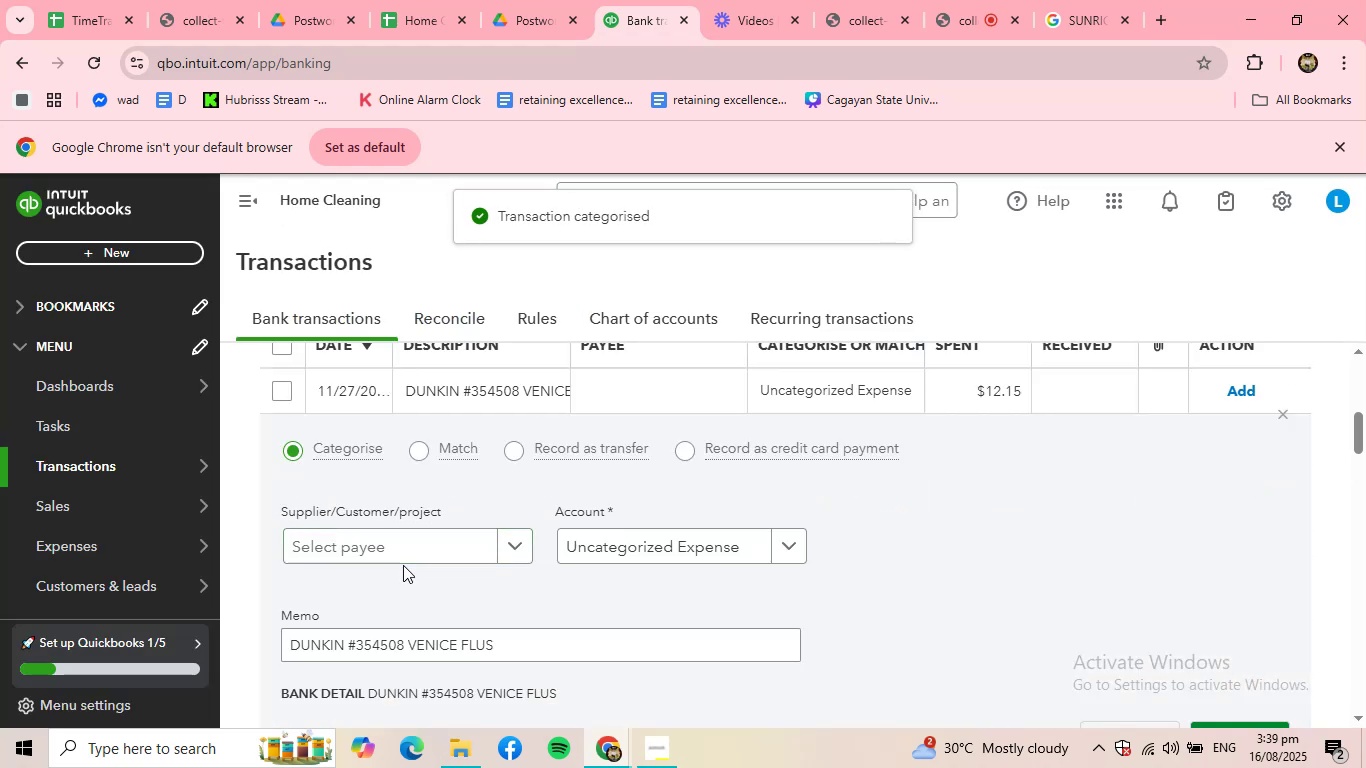 
double_click([408, 551])
 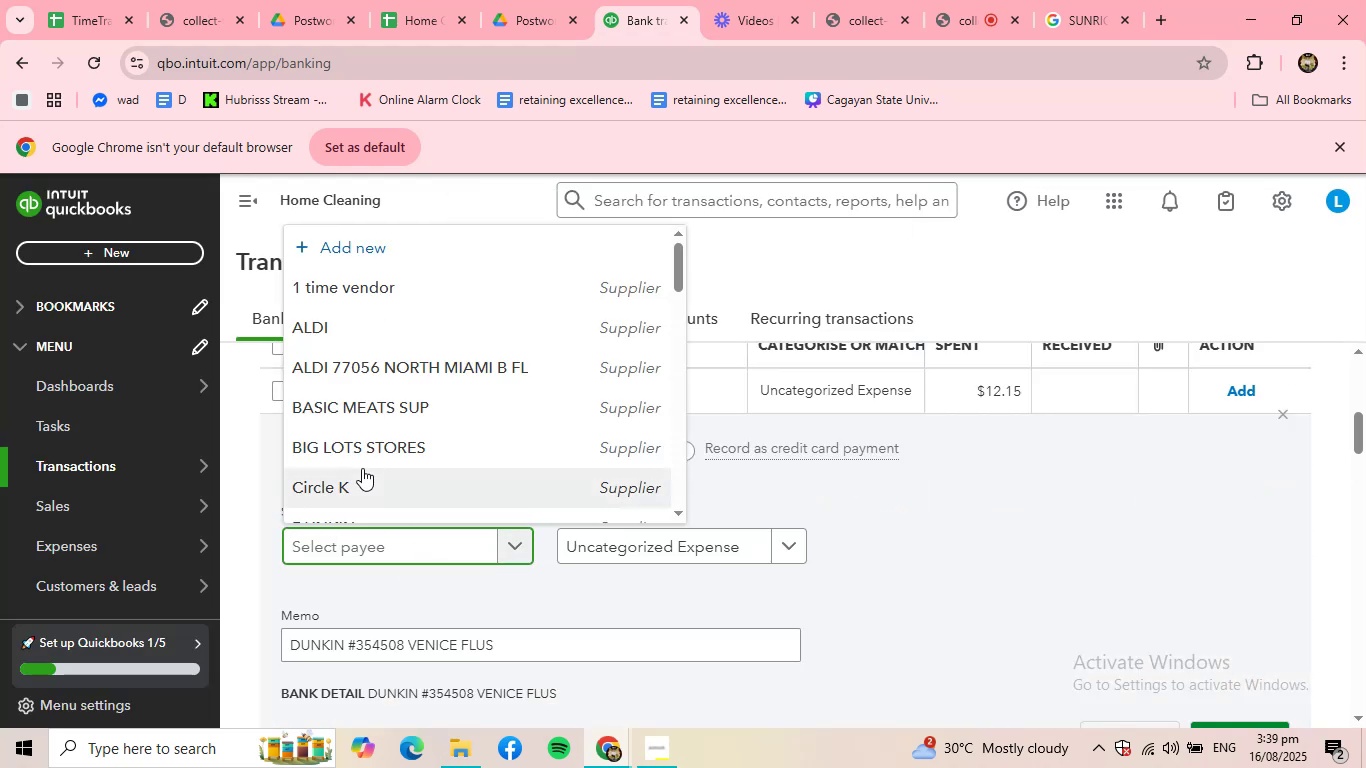 
scroll: coordinate [361, 467], scroll_direction: down, amount: 2.0
 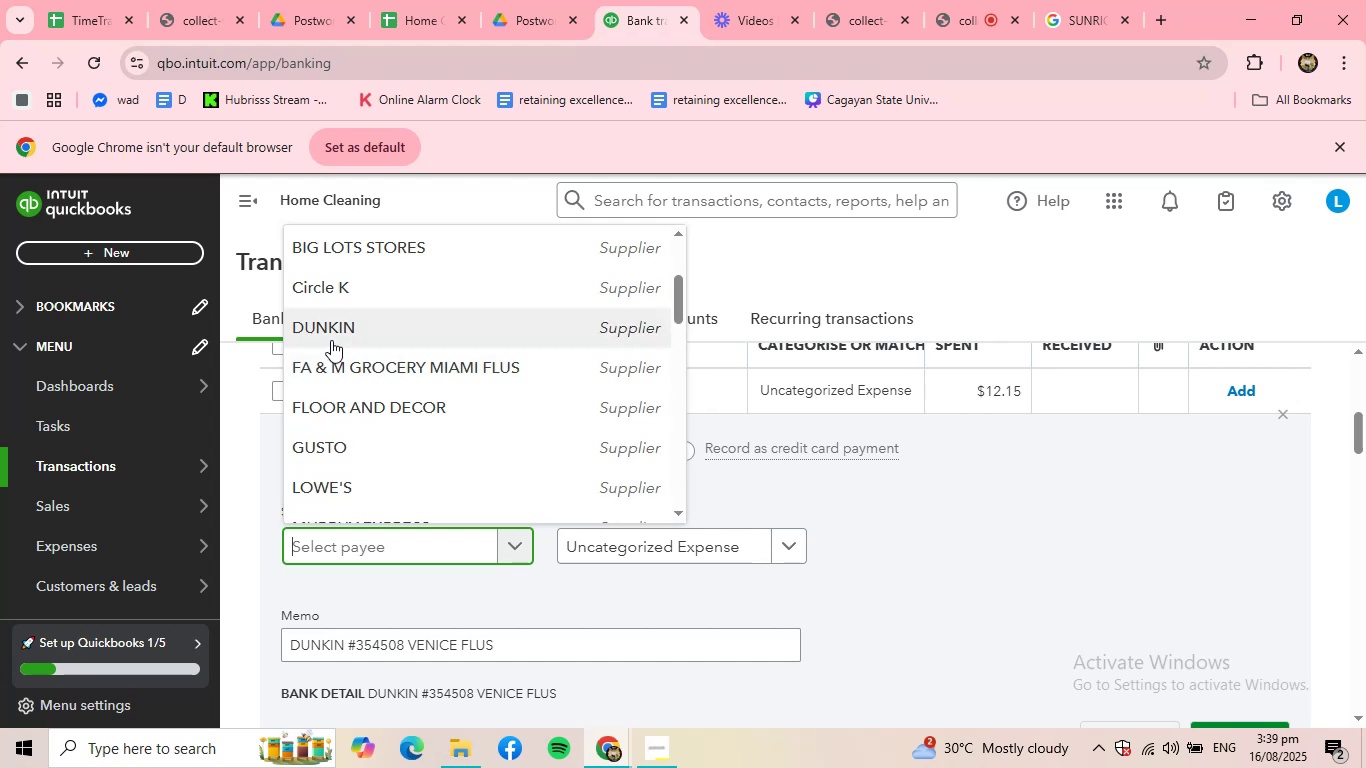 
left_click([333, 334])
 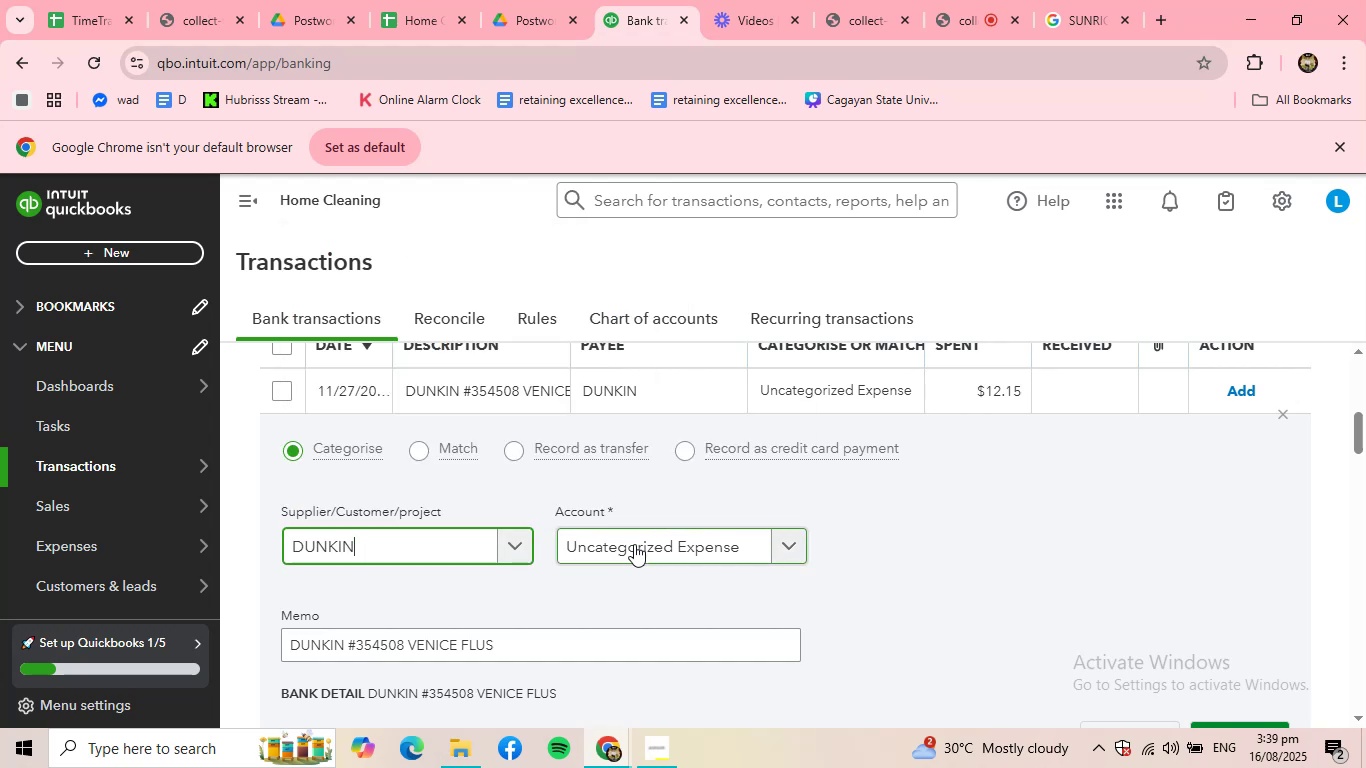 
left_click([634, 543])
 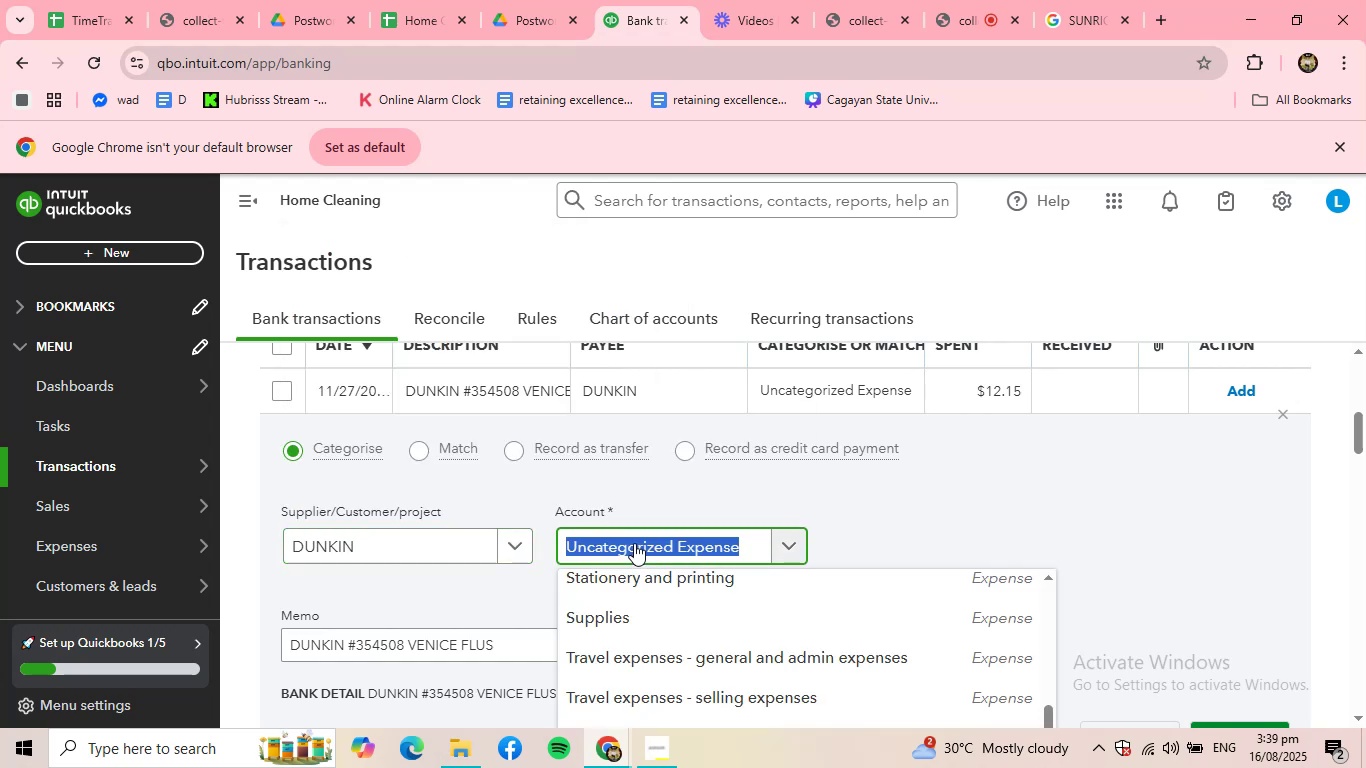 
type(meals)
 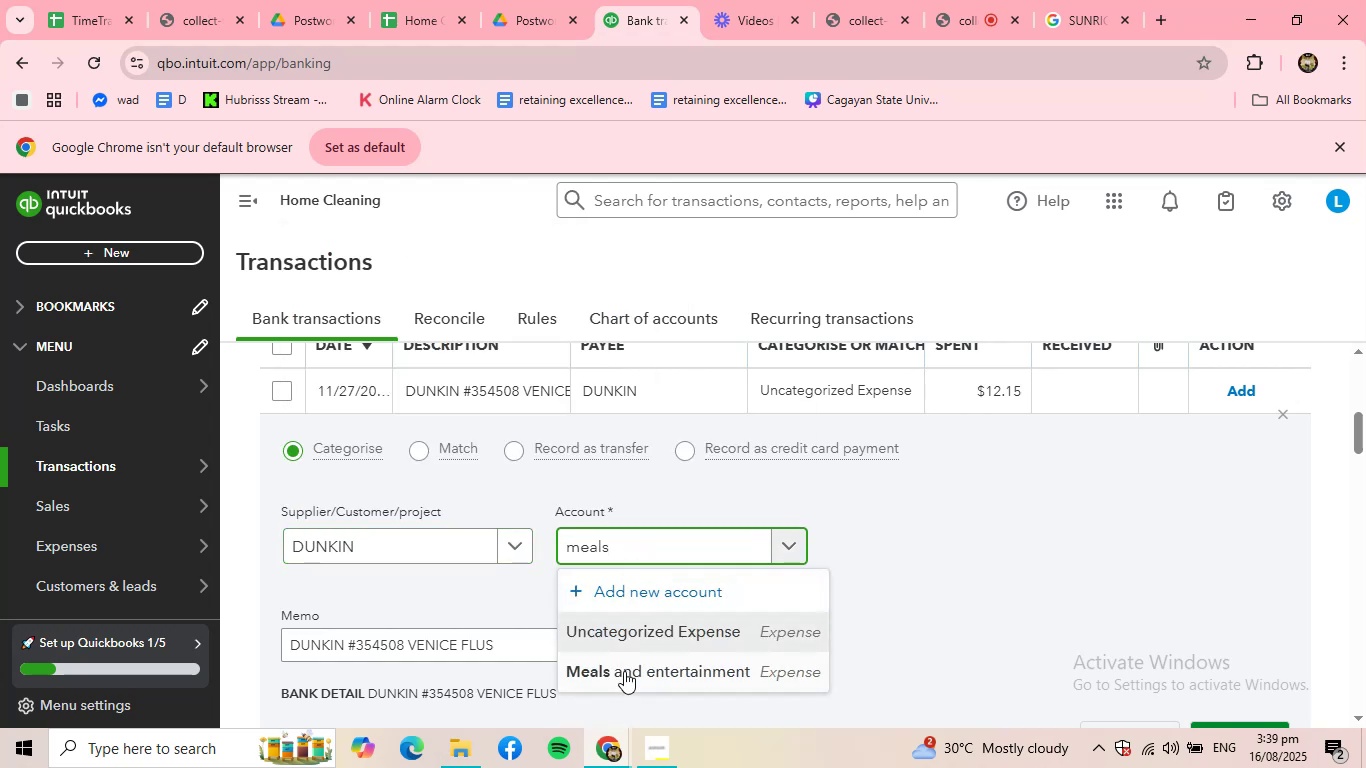 
left_click([624, 671])
 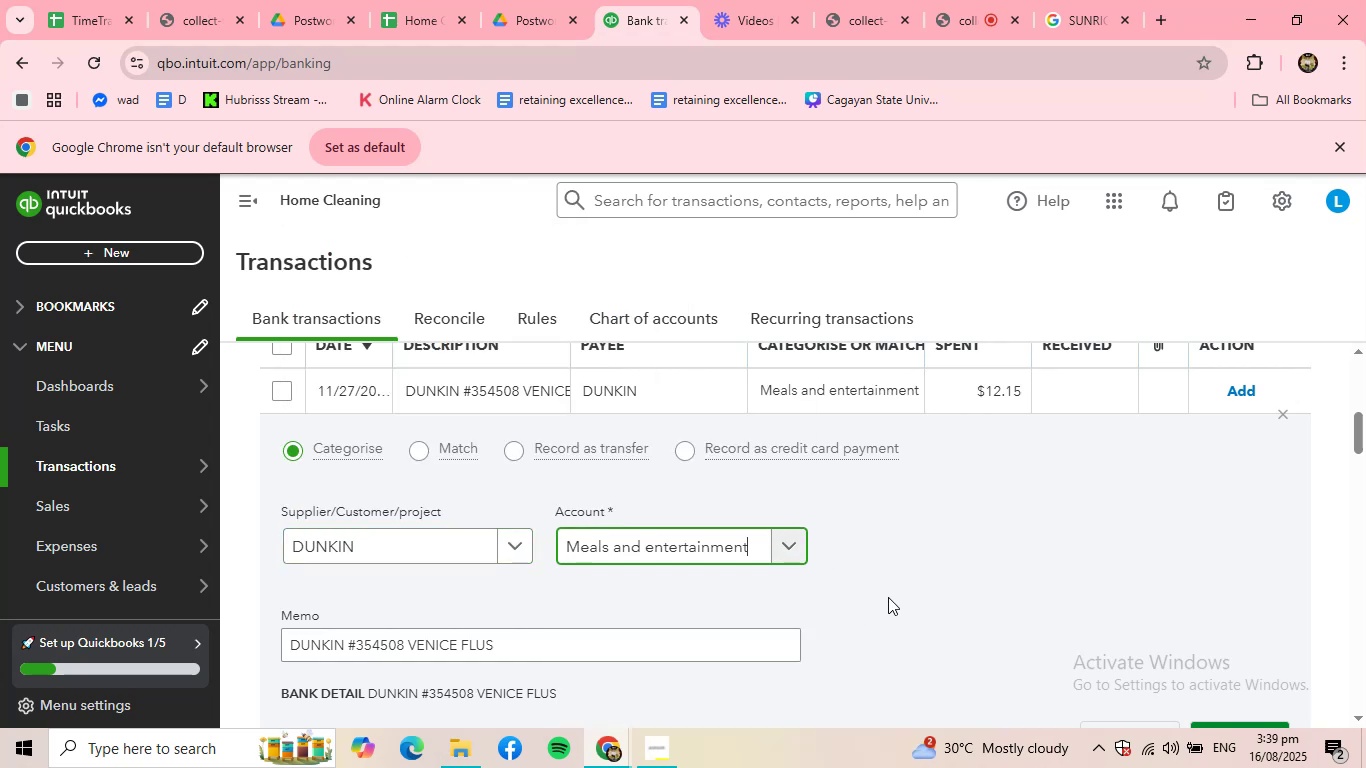 
scroll: coordinate [888, 597], scroll_direction: down, amount: 1.0
 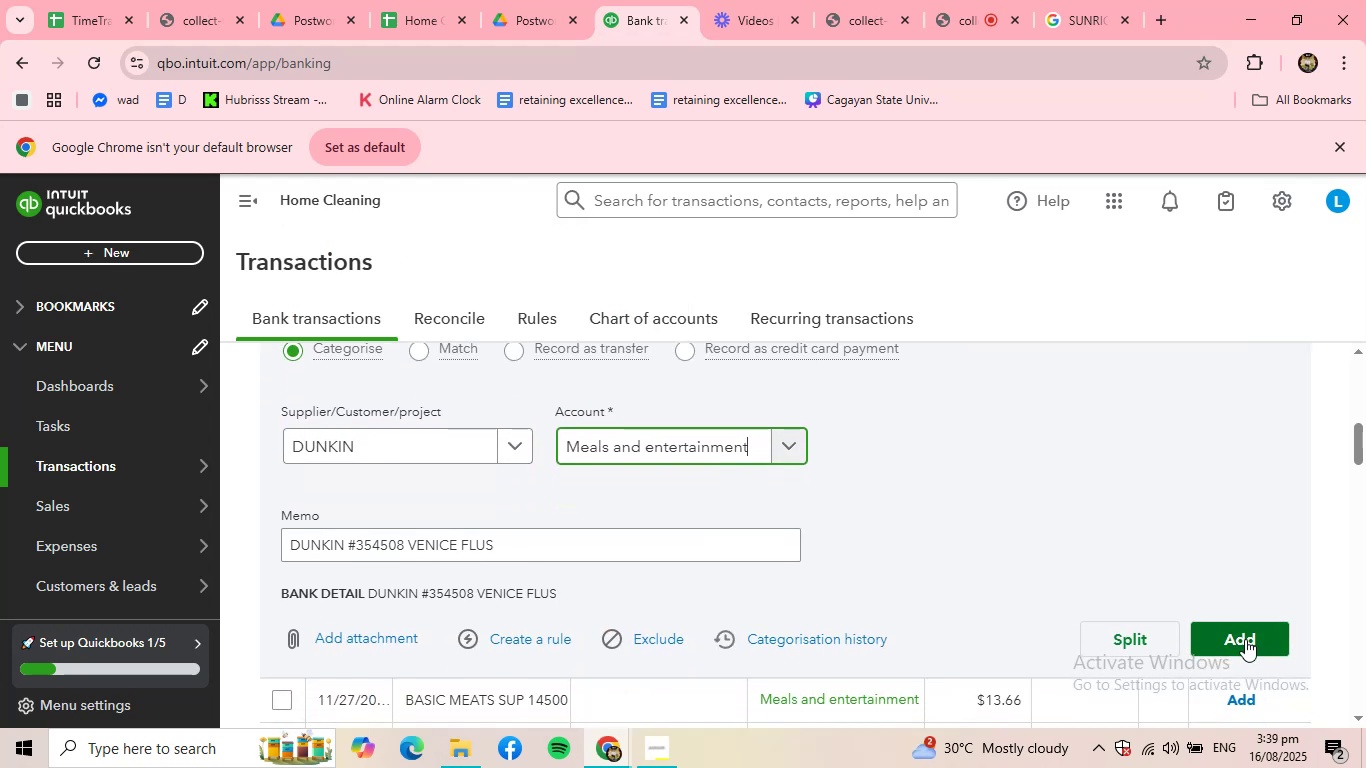 
left_click([1245, 639])
 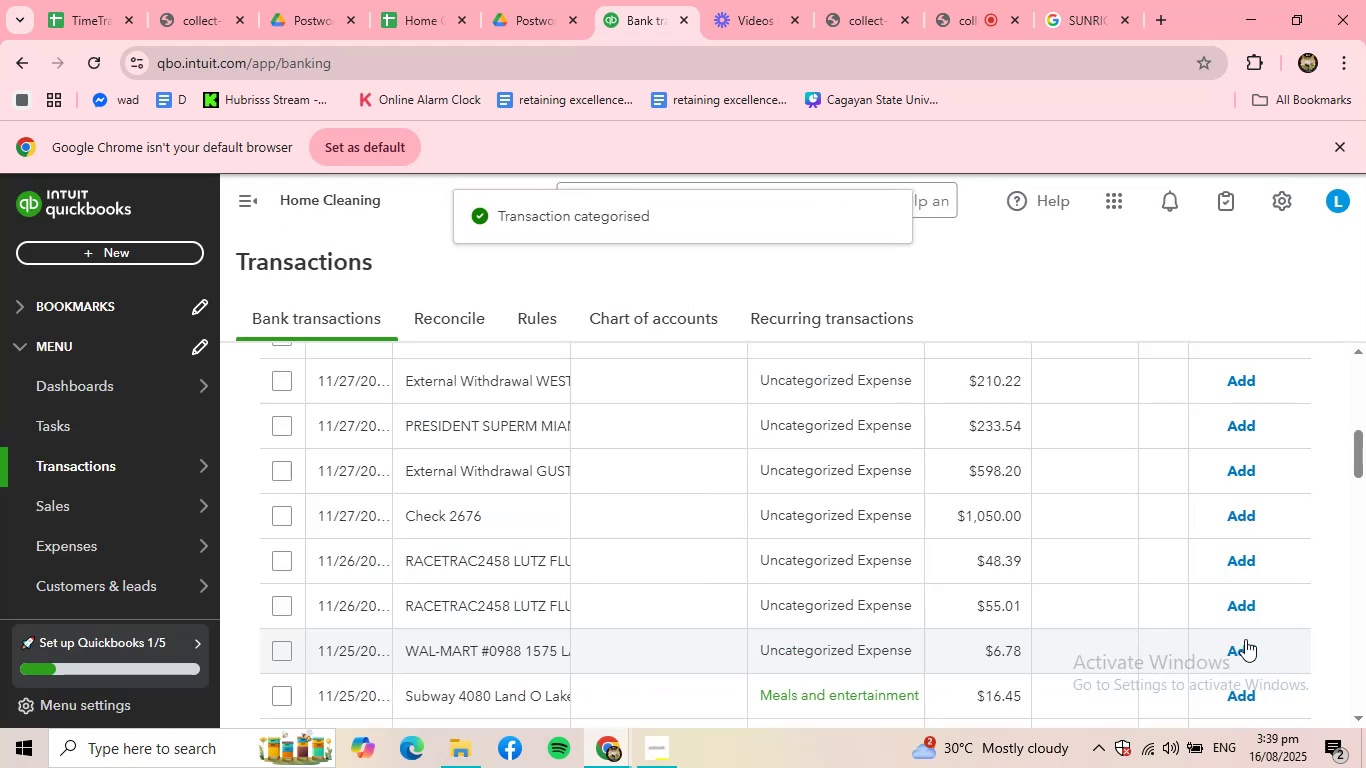 
scroll: coordinate [723, 596], scroll_direction: up, amount: 4.0
 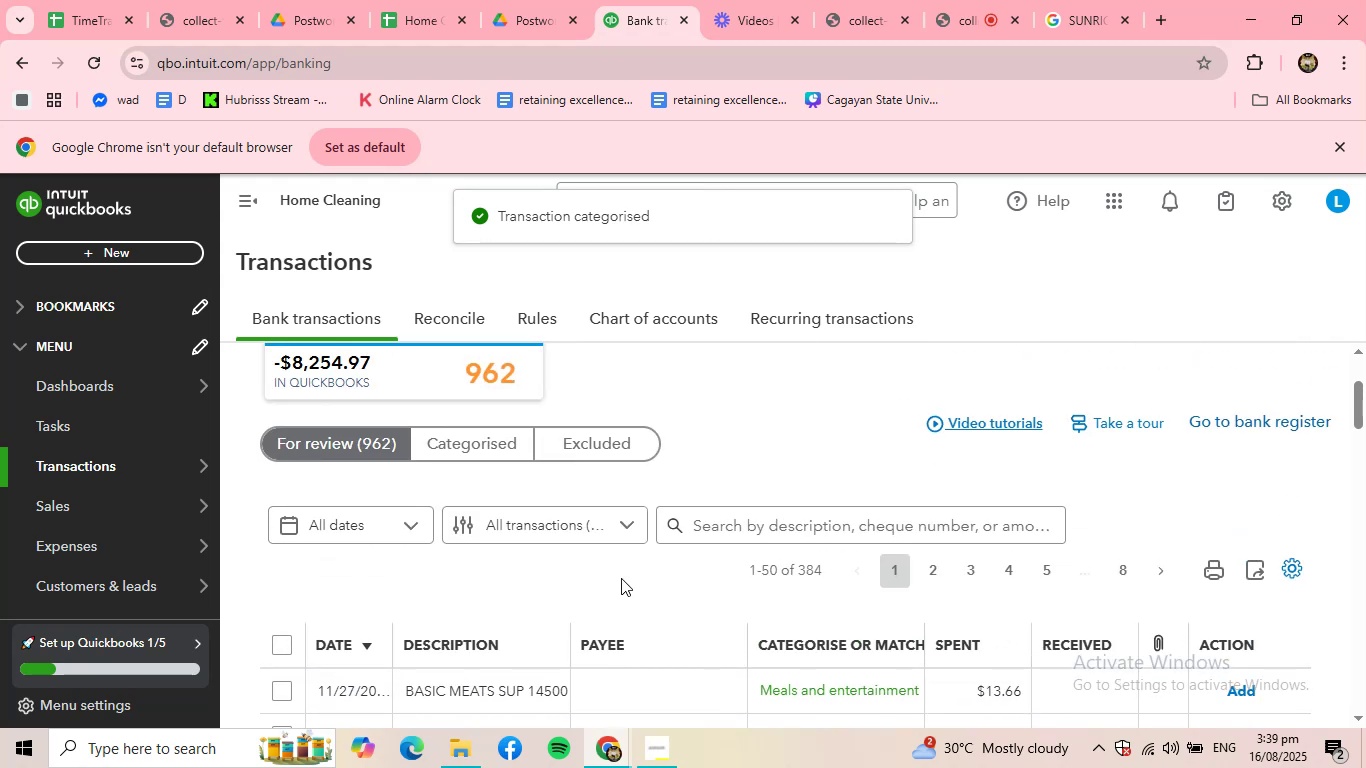 
scroll: coordinate [621, 578], scroll_direction: down, amount: 2.0
 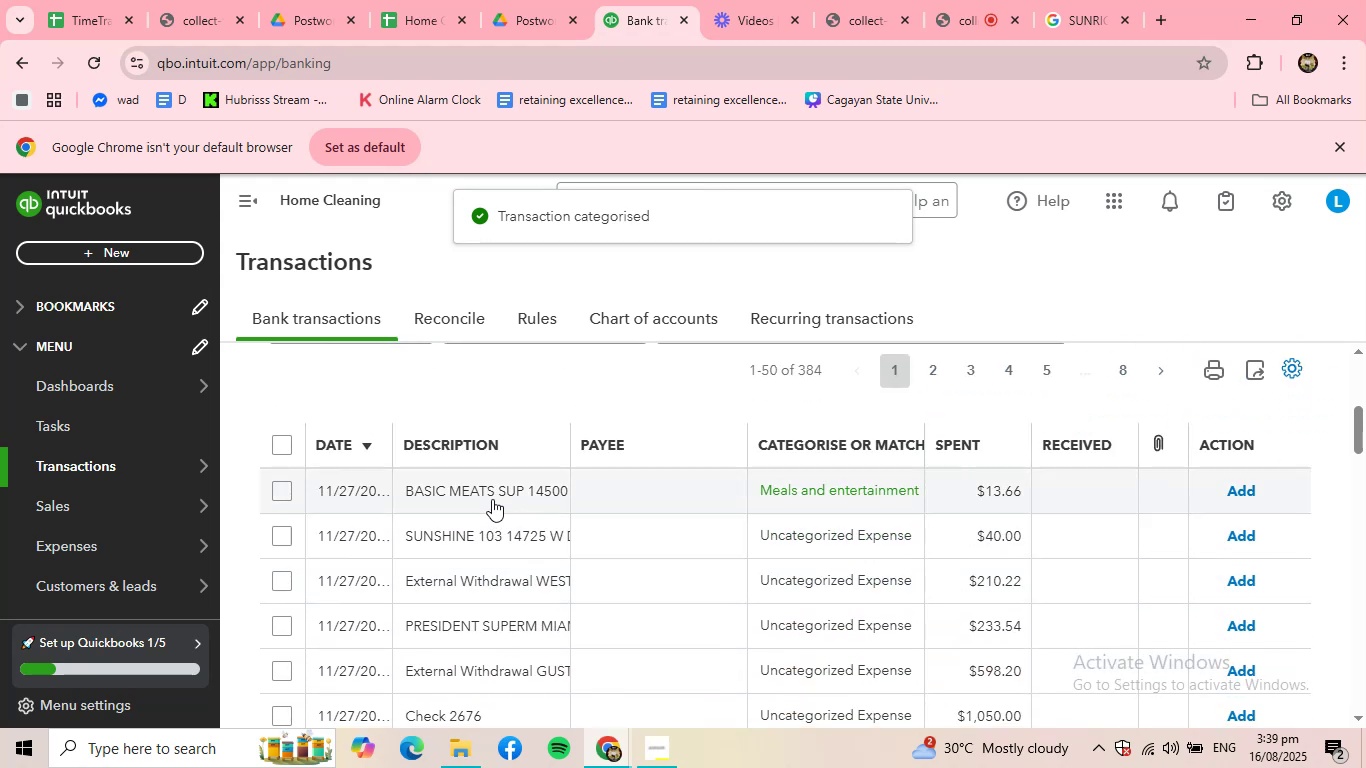 
left_click([492, 499])
 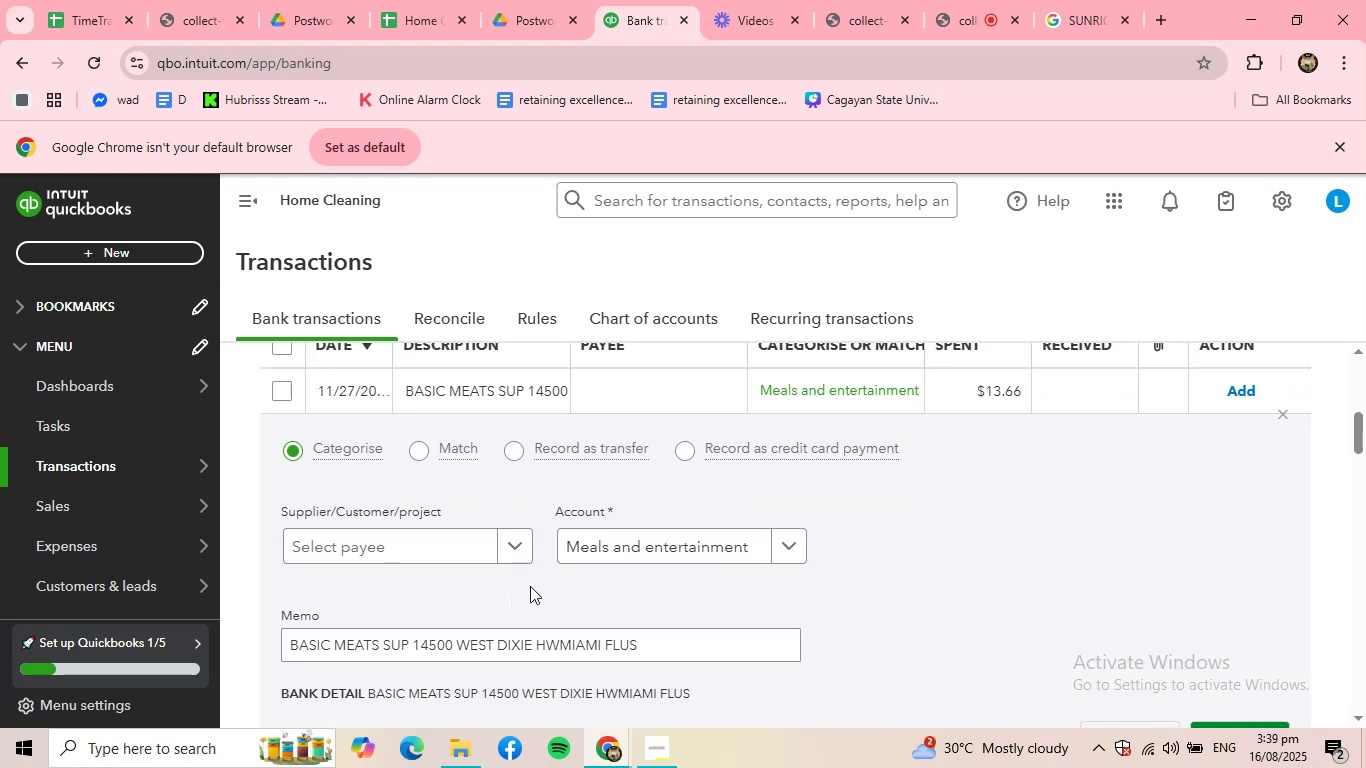 
left_click([513, 547])
 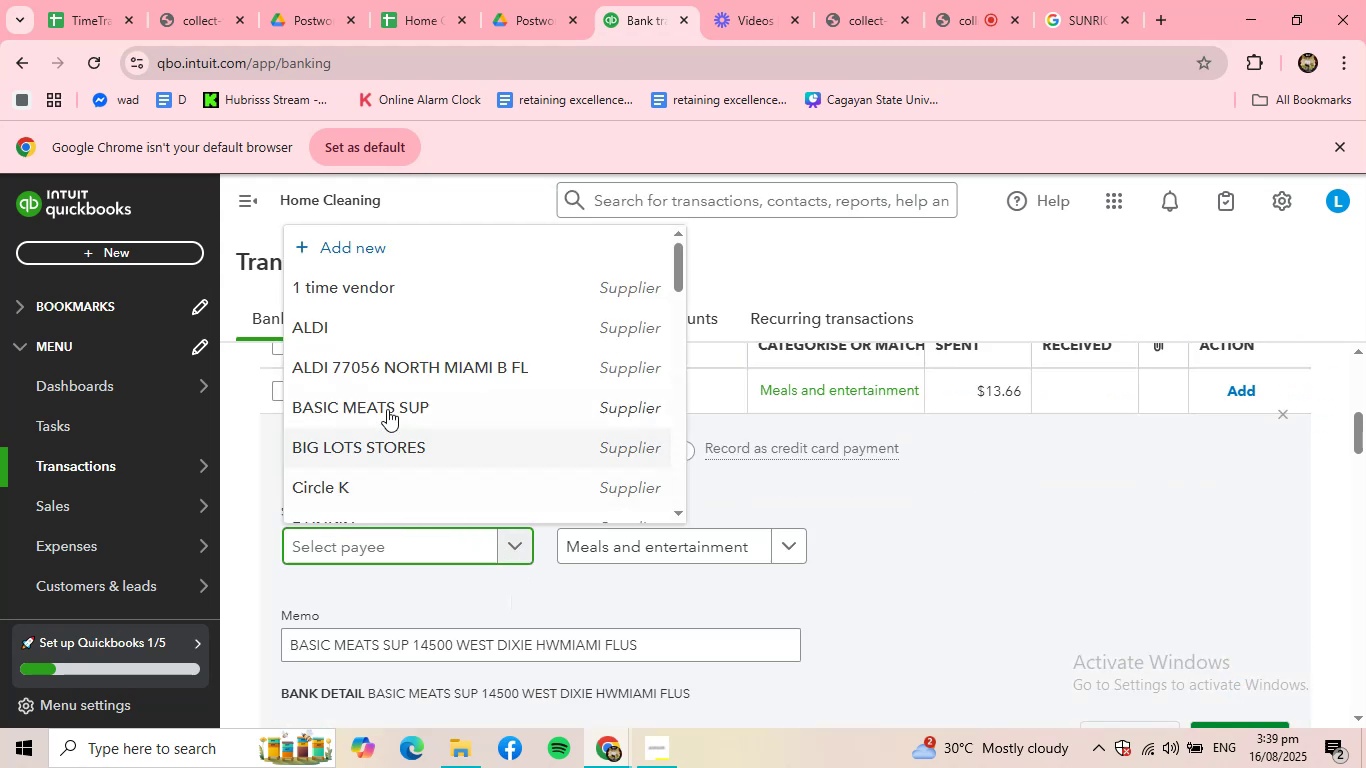 
left_click([393, 398])
 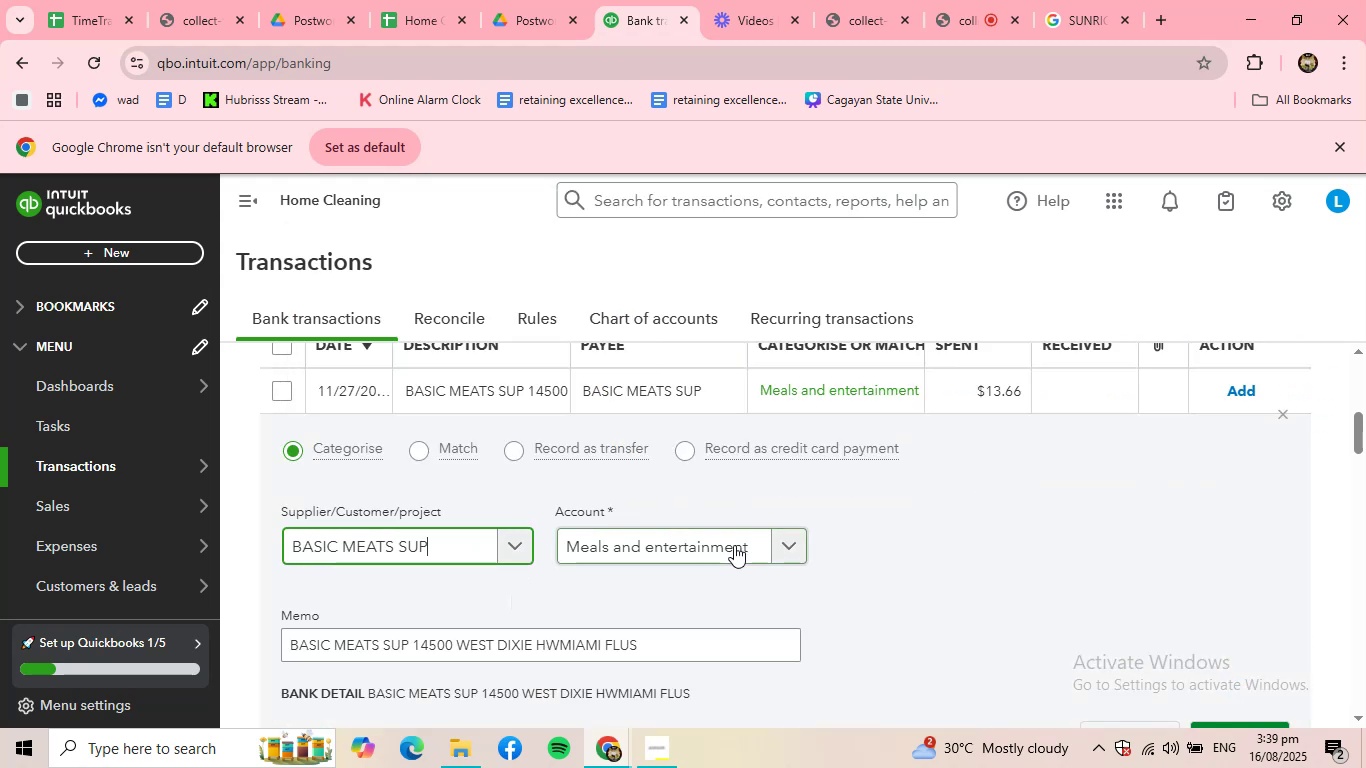 
left_click([738, 547])
 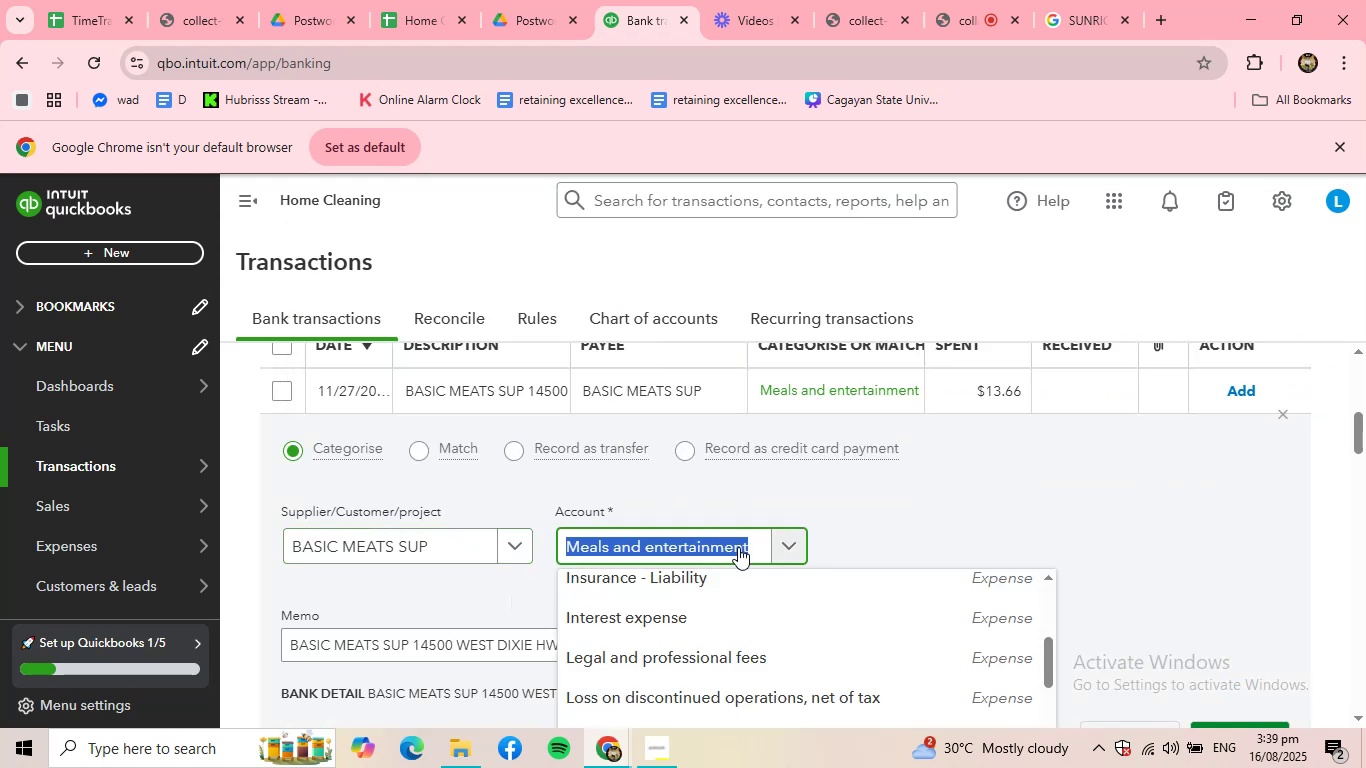 
left_click([738, 547])
 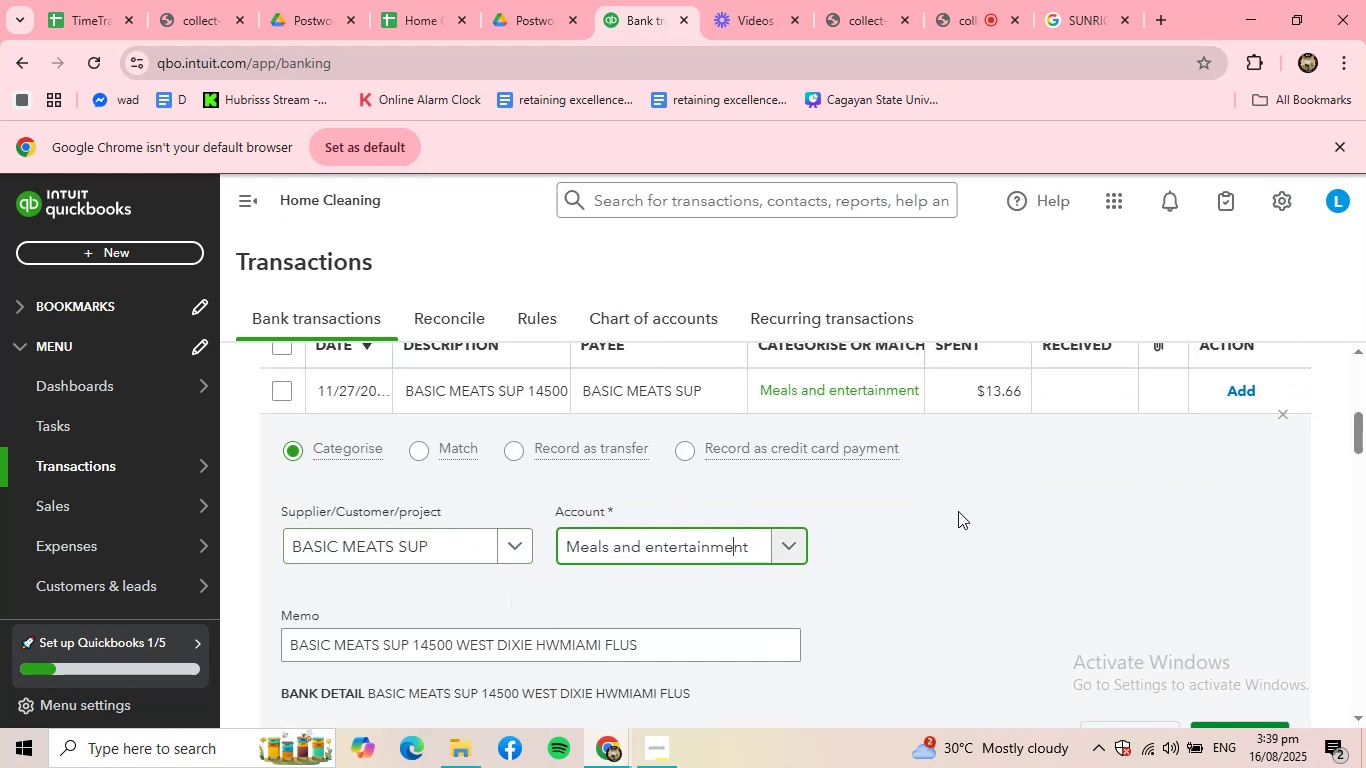 
scroll: coordinate [961, 529], scroll_direction: down, amount: 3.0
 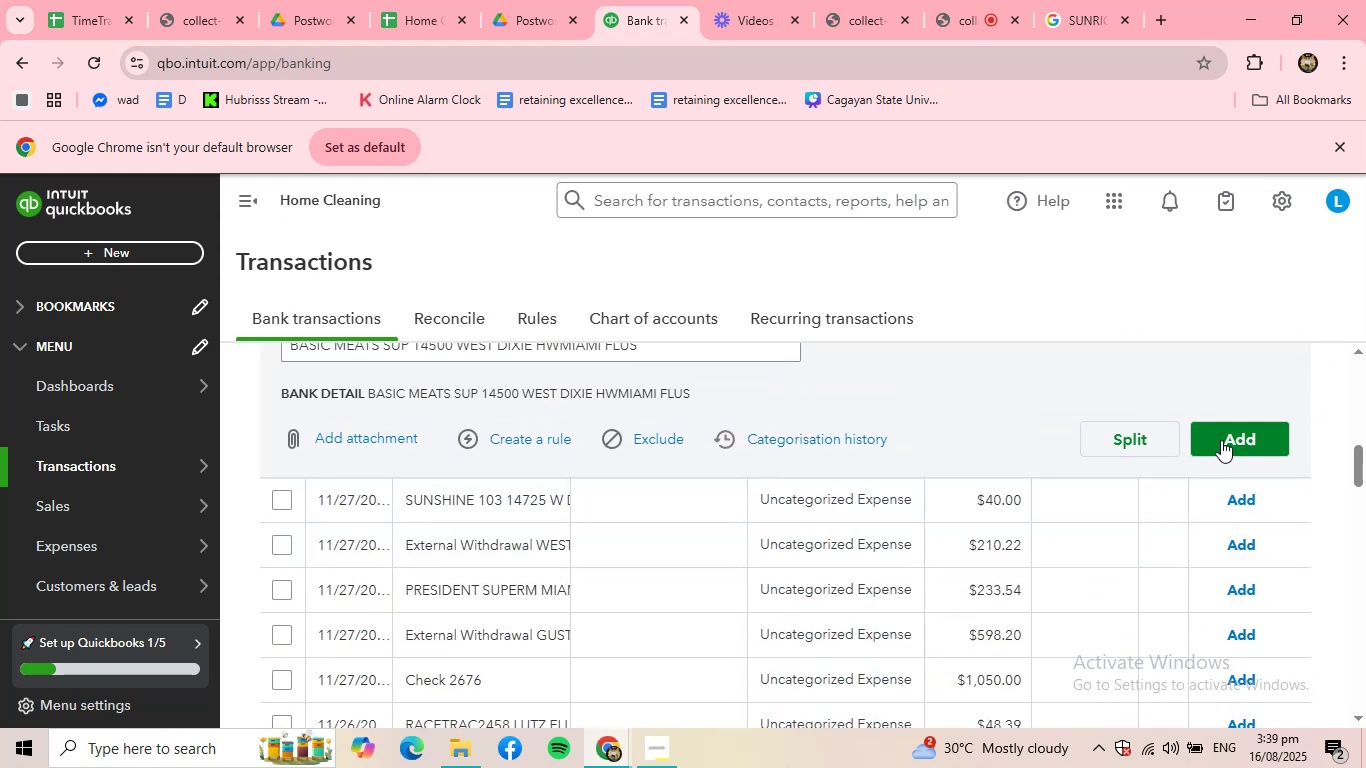 
left_click([1222, 440])
 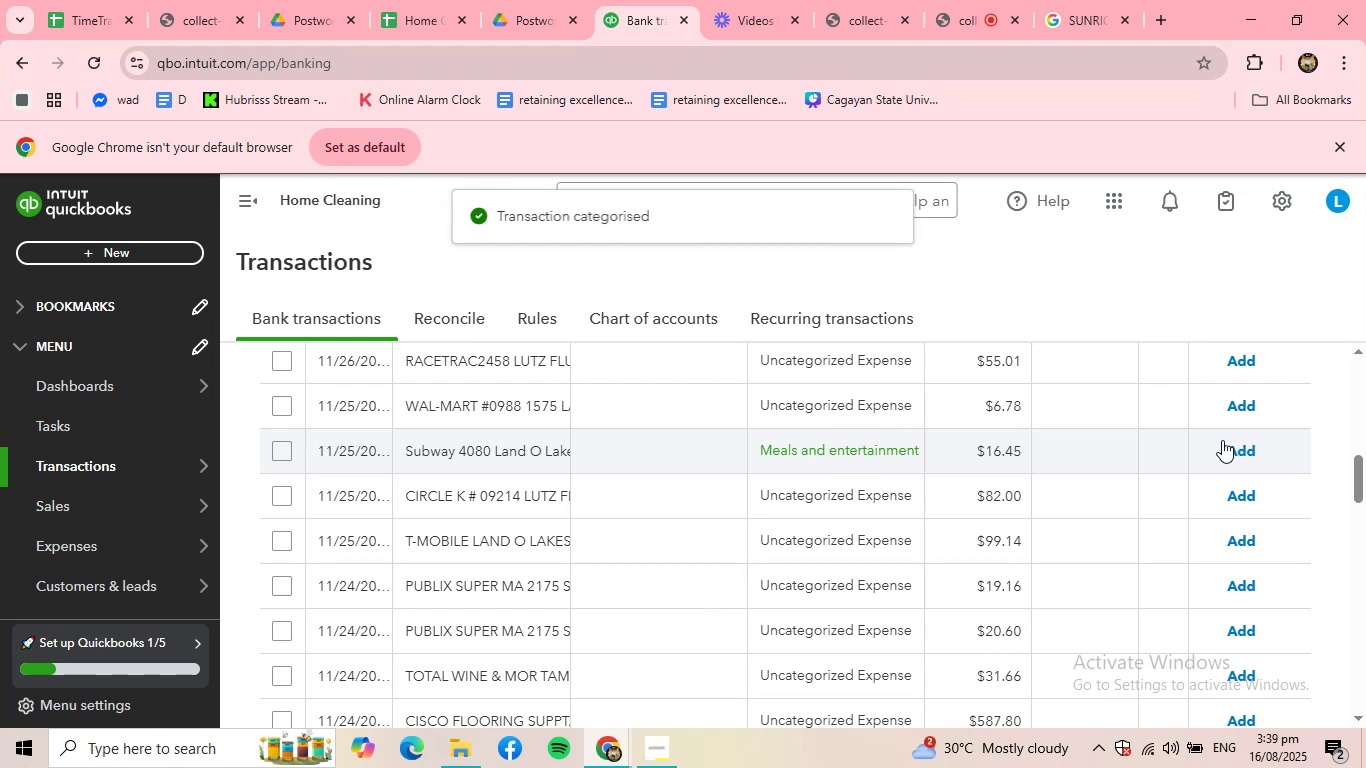 
scroll: coordinate [486, 525], scroll_direction: up, amount: 5.0
 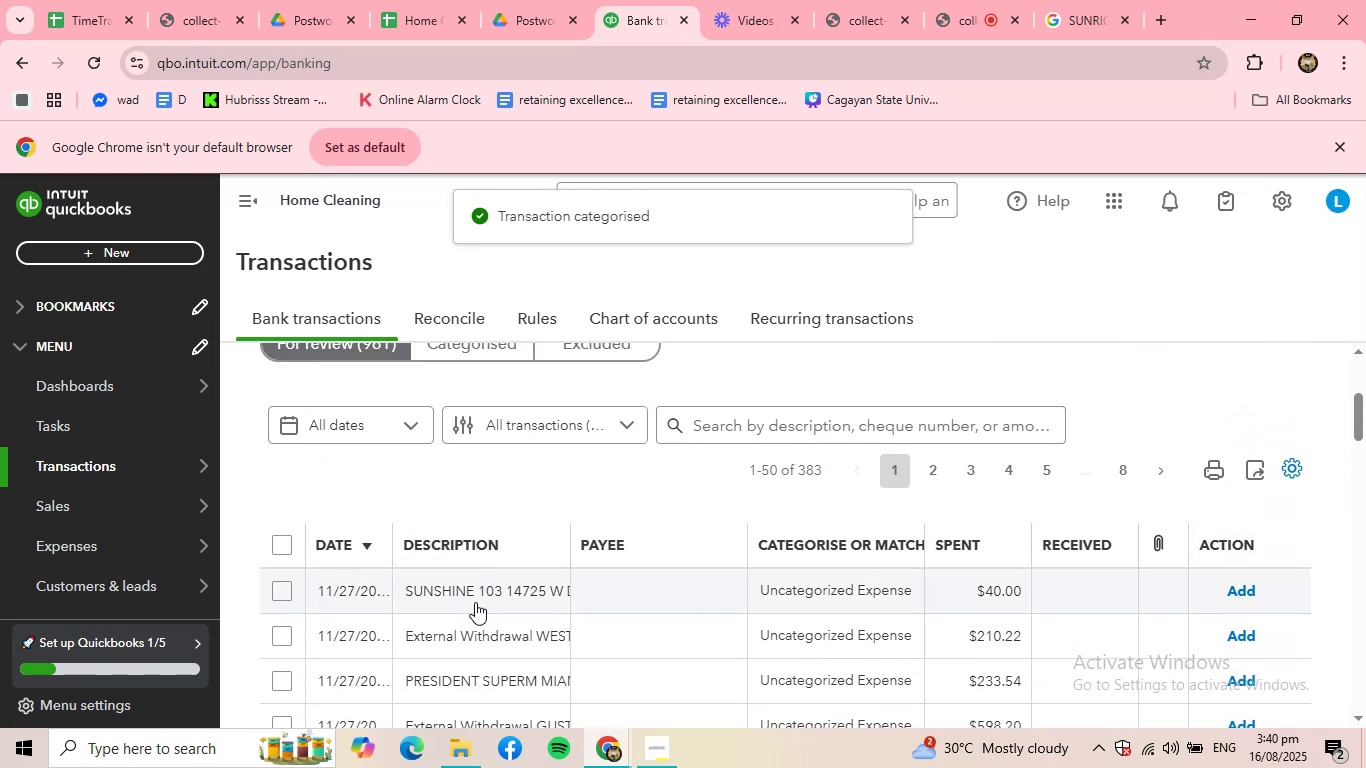 
left_click([475, 602])
 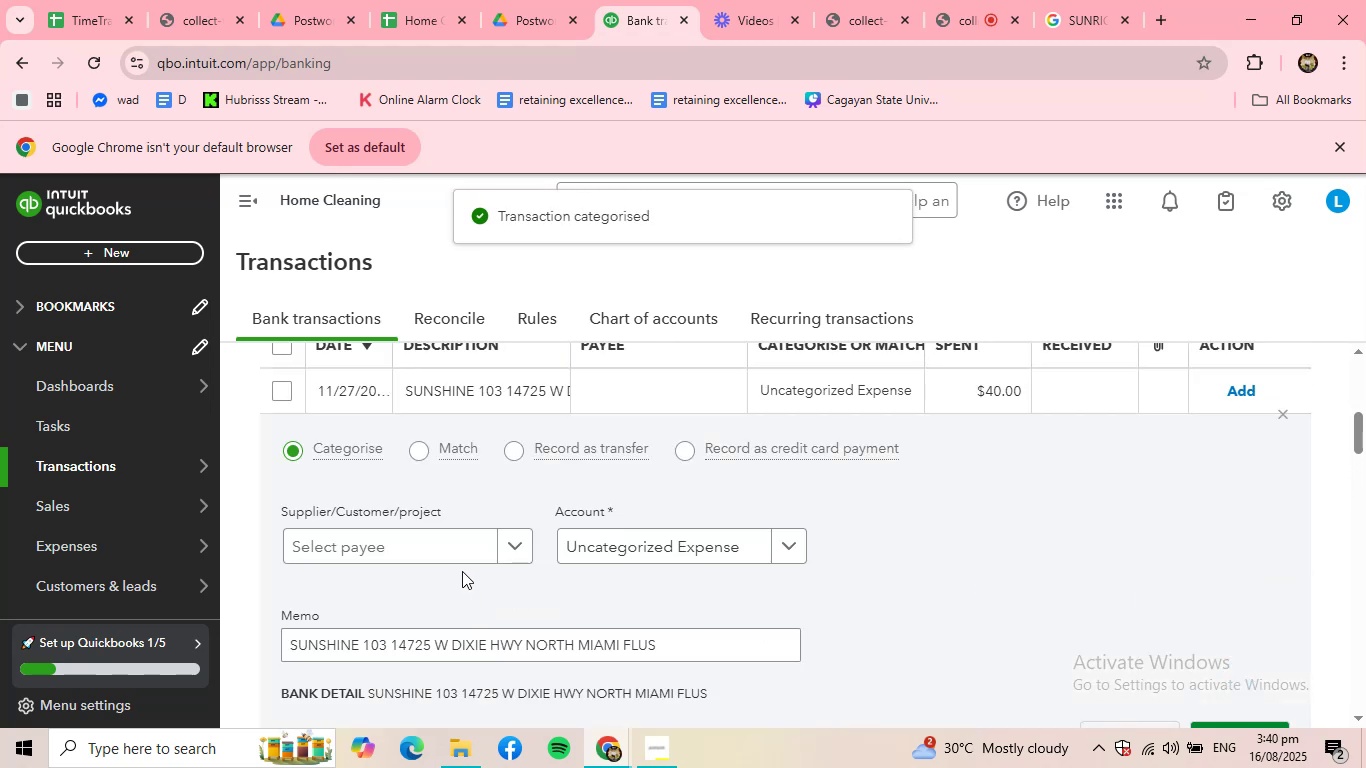 
left_click([471, 551])
 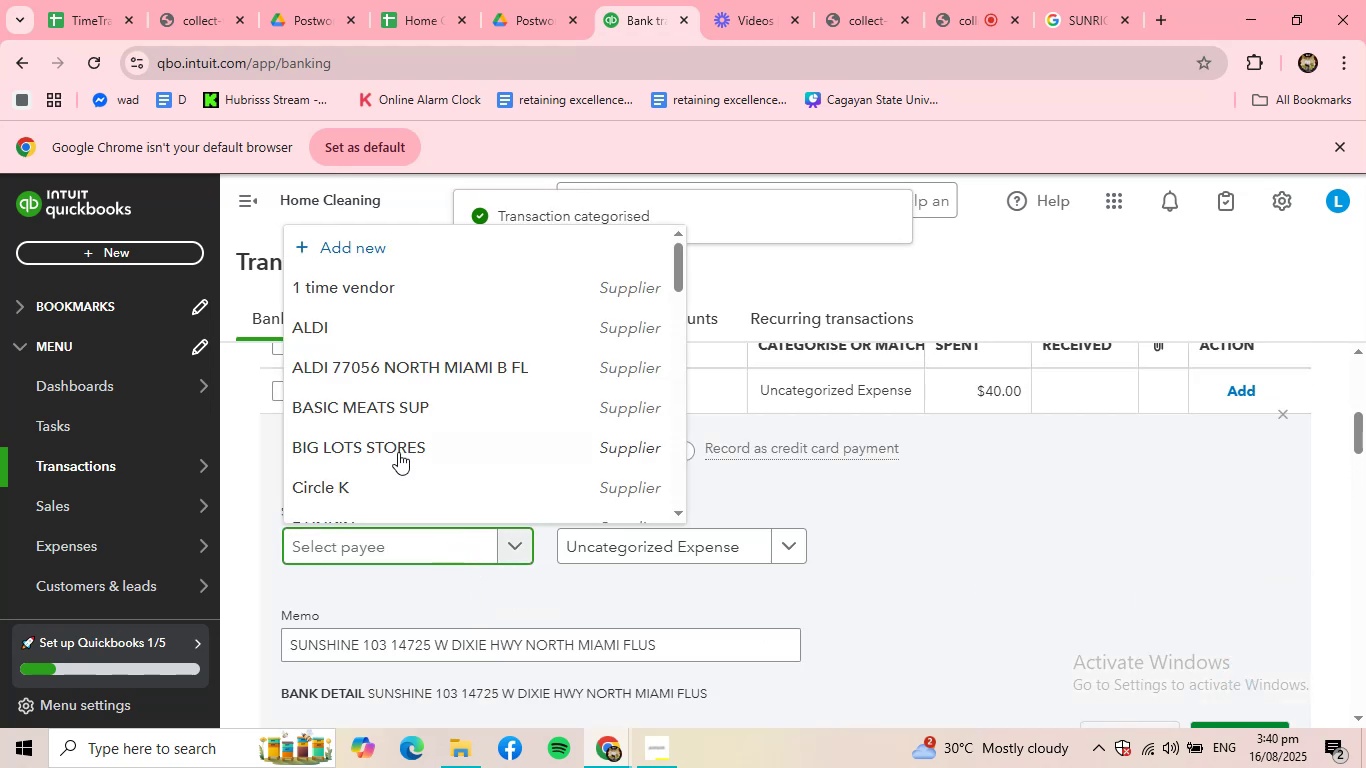 
scroll: coordinate [406, 452], scroll_direction: down, amount: 6.0
 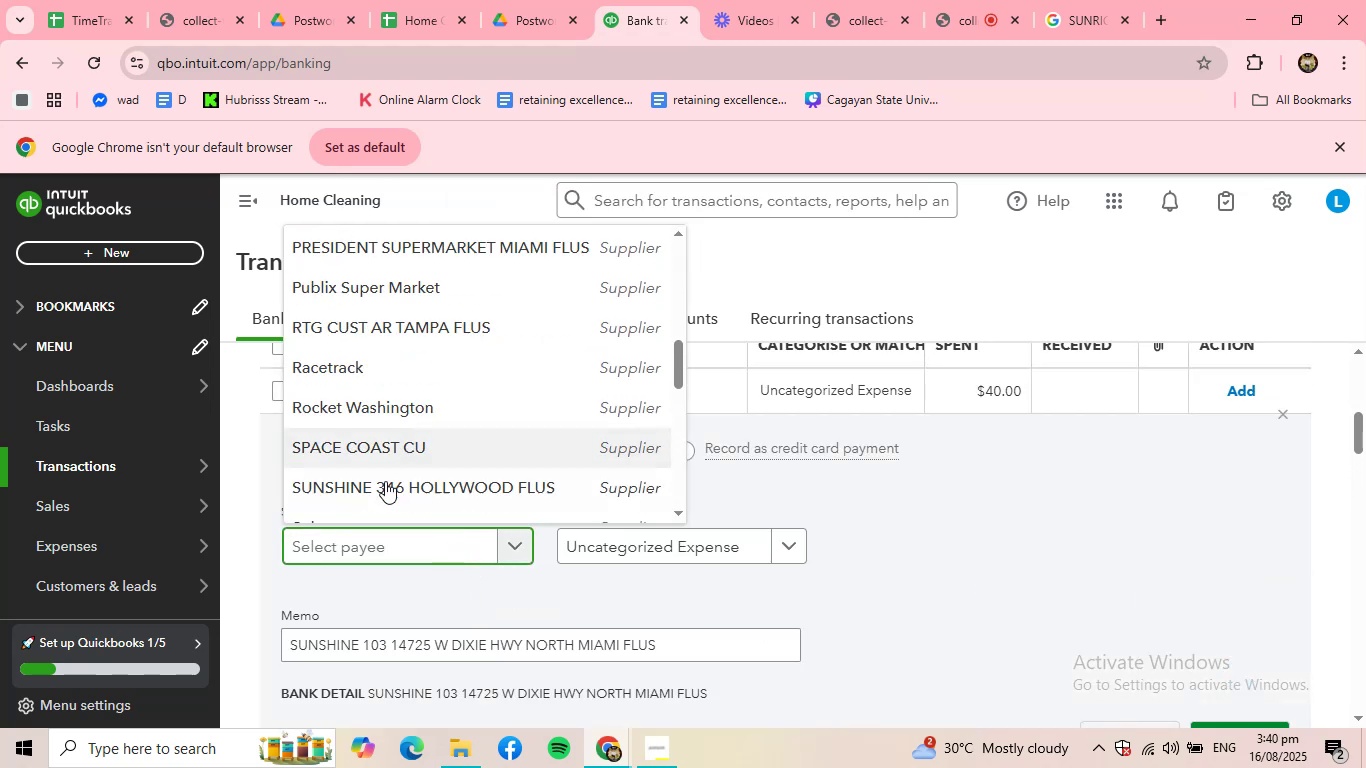 
left_click([385, 483])
 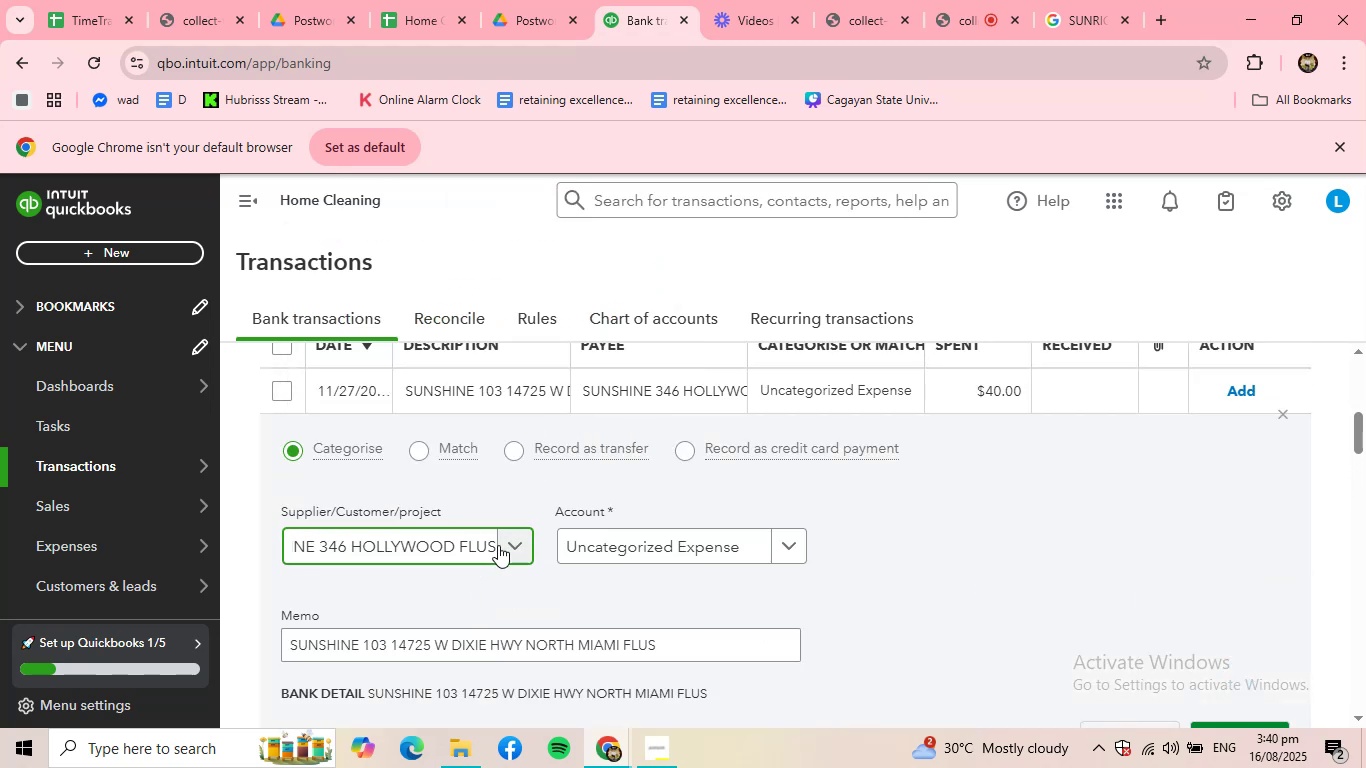 
left_click([503, 545])
 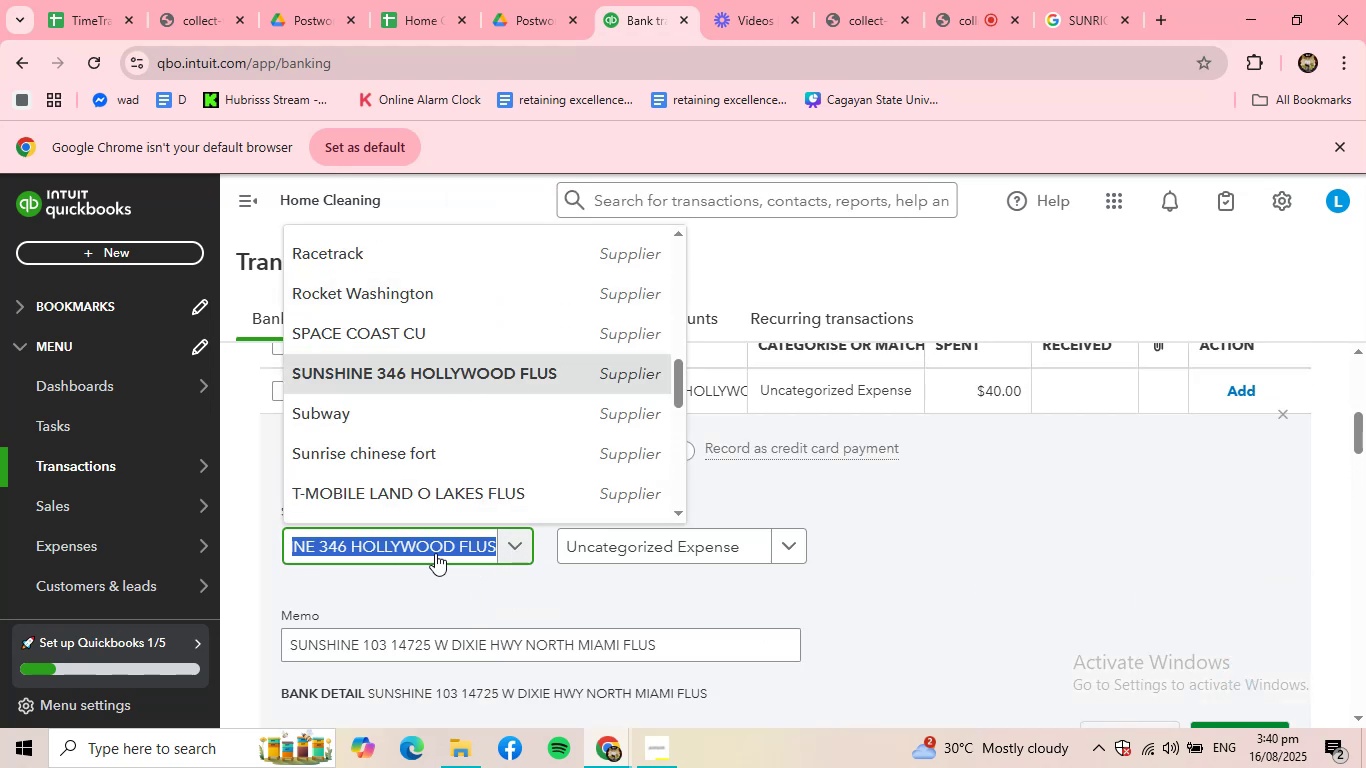 
left_click([433, 573])
 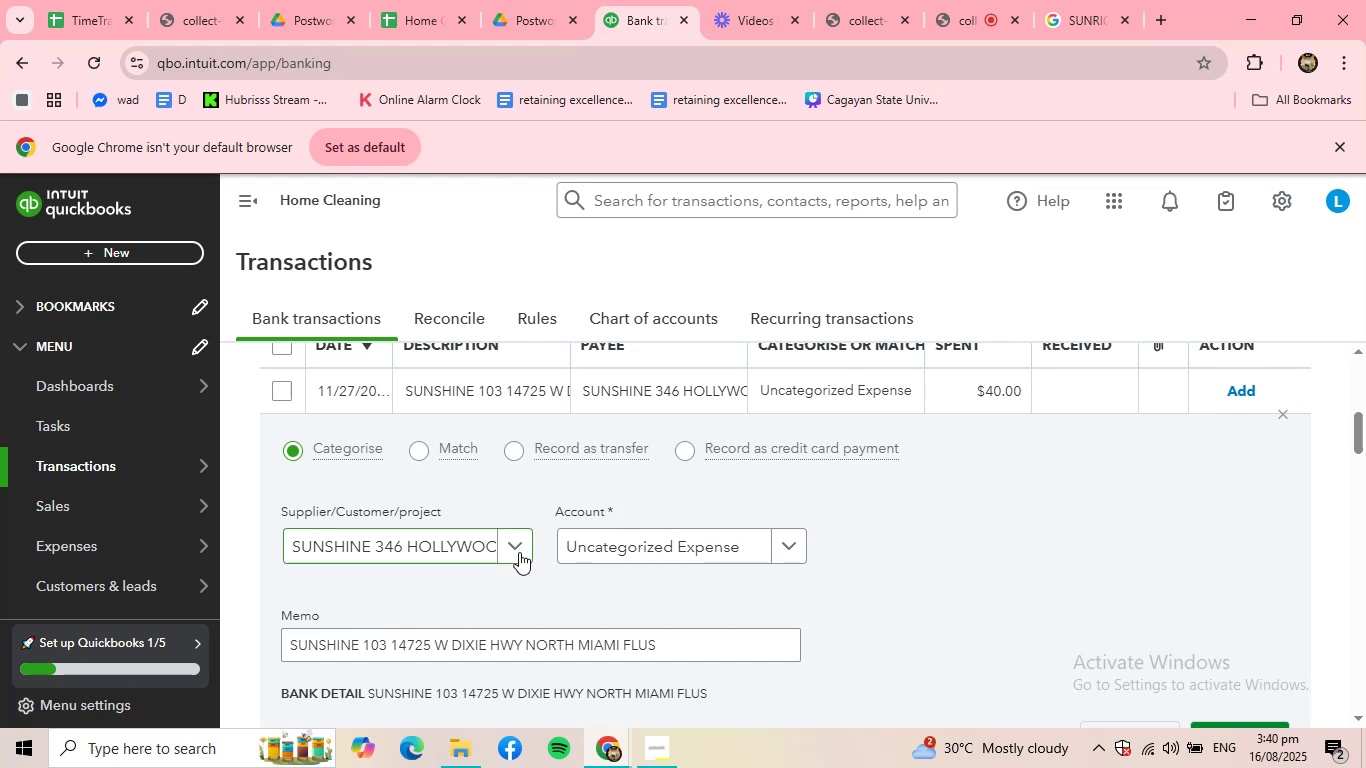 
left_click([519, 552])
 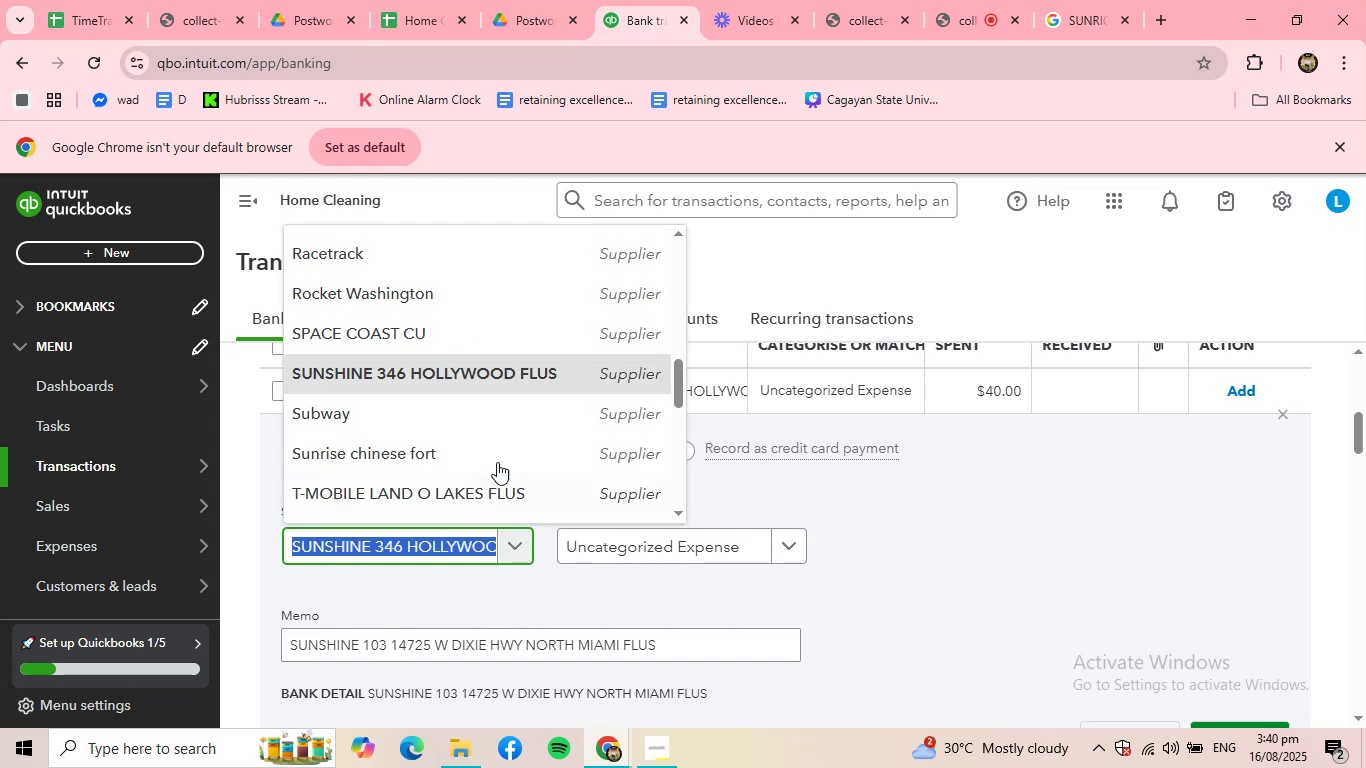 
scroll: coordinate [390, 298], scroll_direction: up, amount: 12.0
 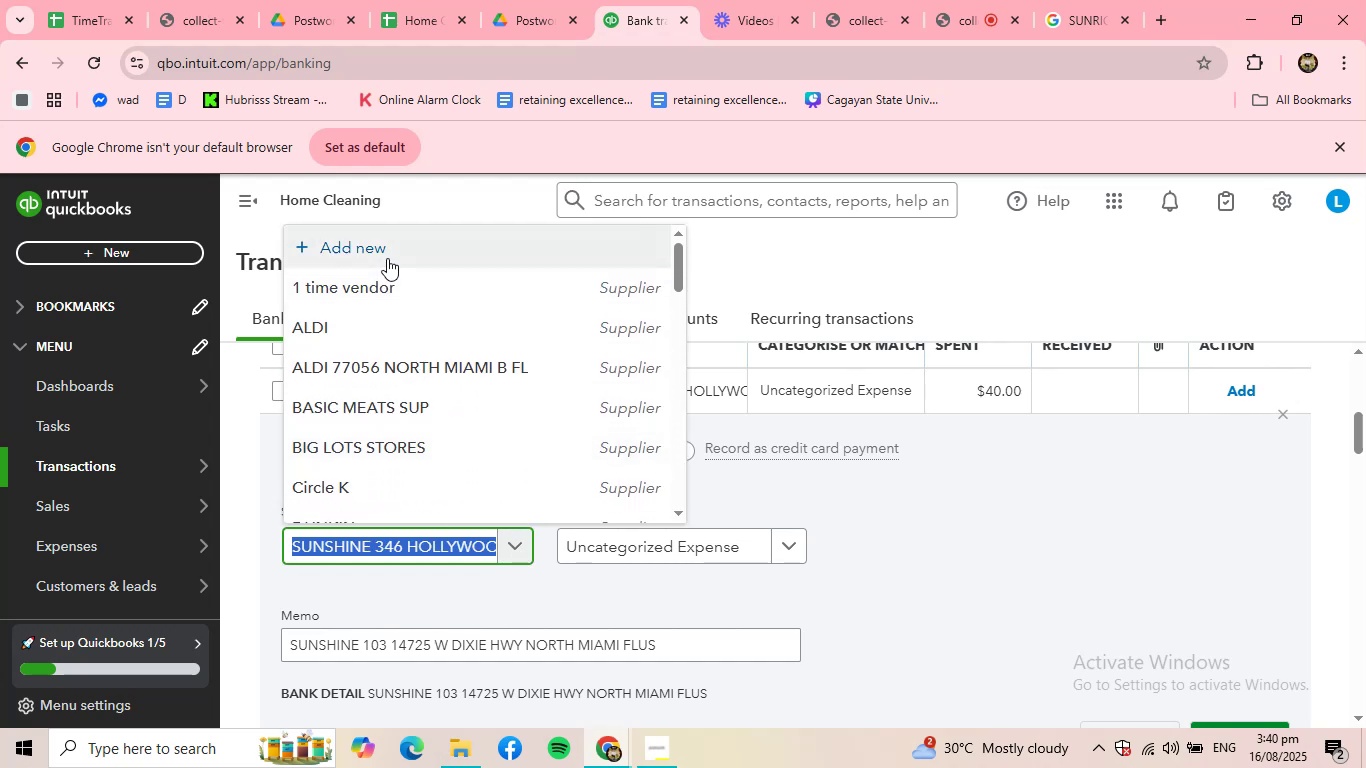 
left_click([387, 258])
 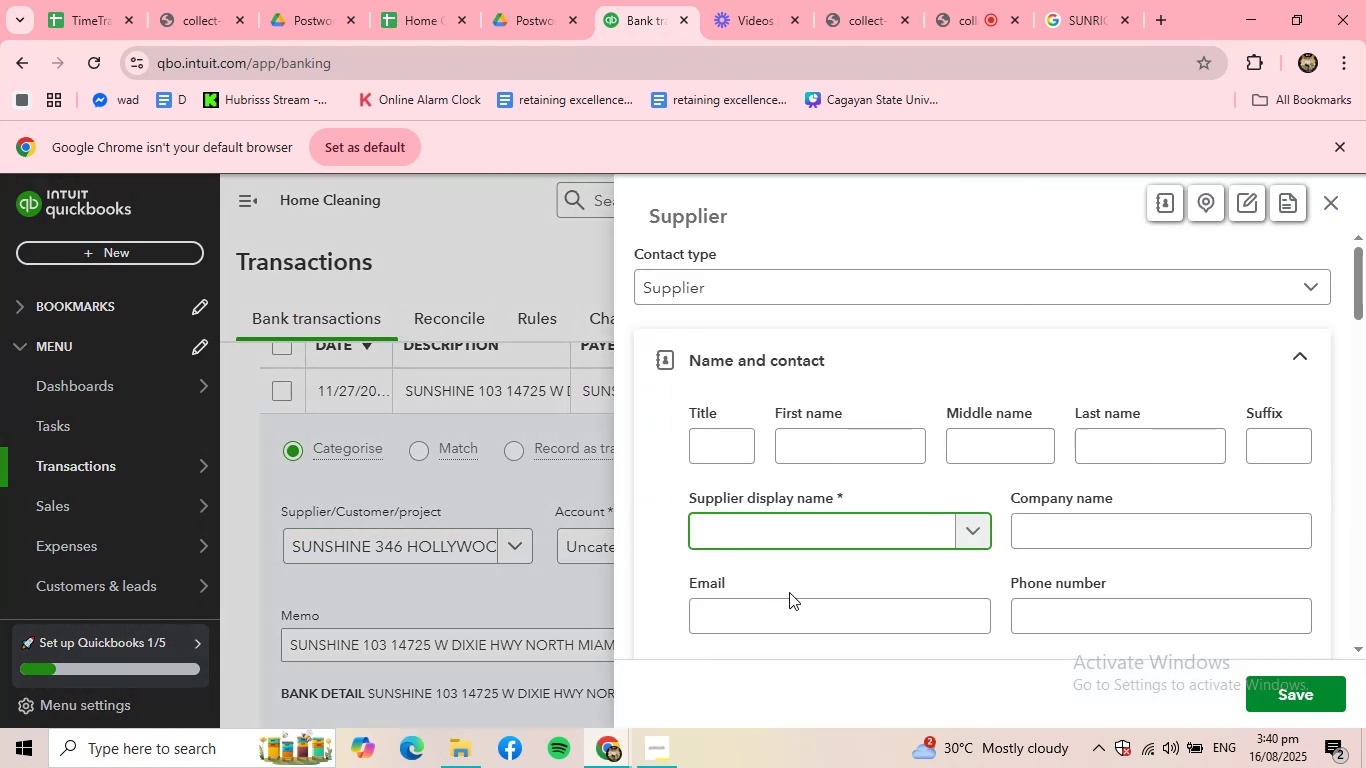 
type(sunsj[NumLock])
key(Backspace)
type(hine)
 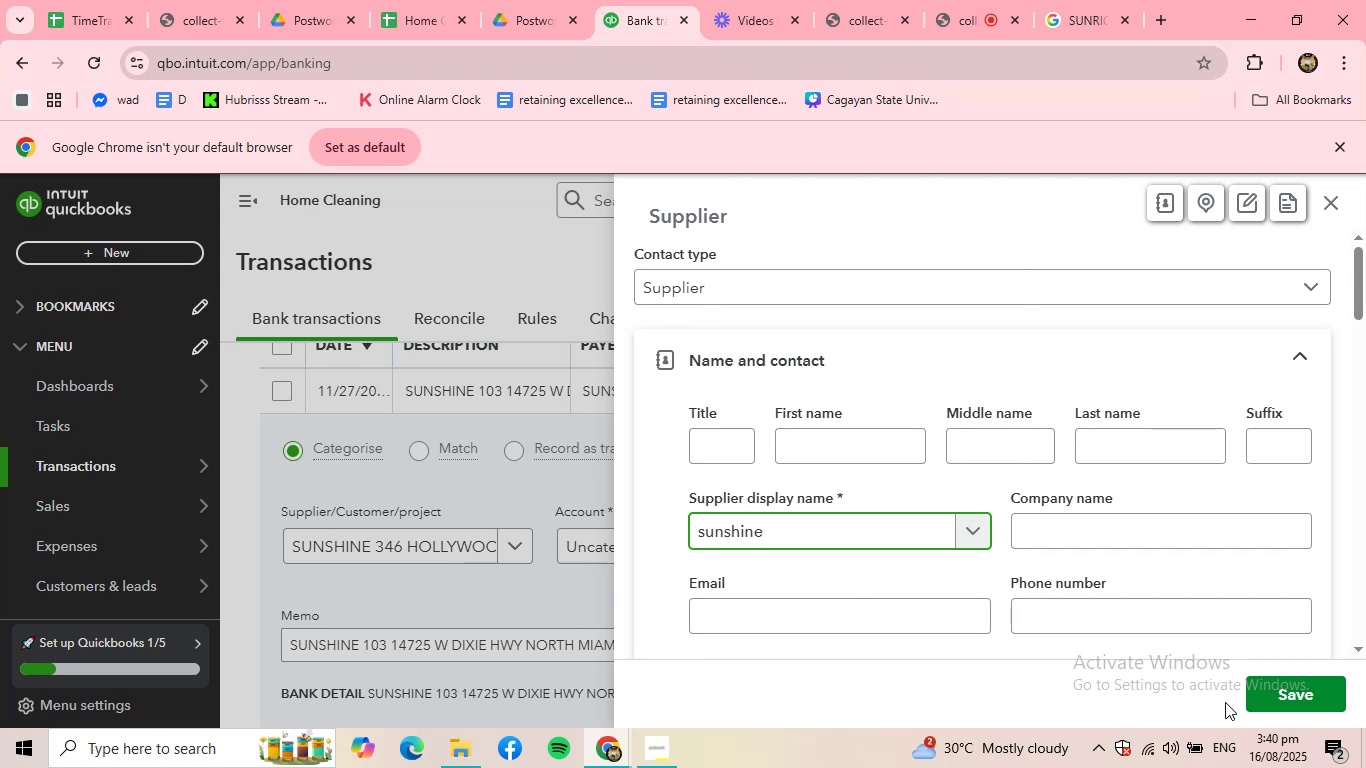 
left_click([1266, 697])
 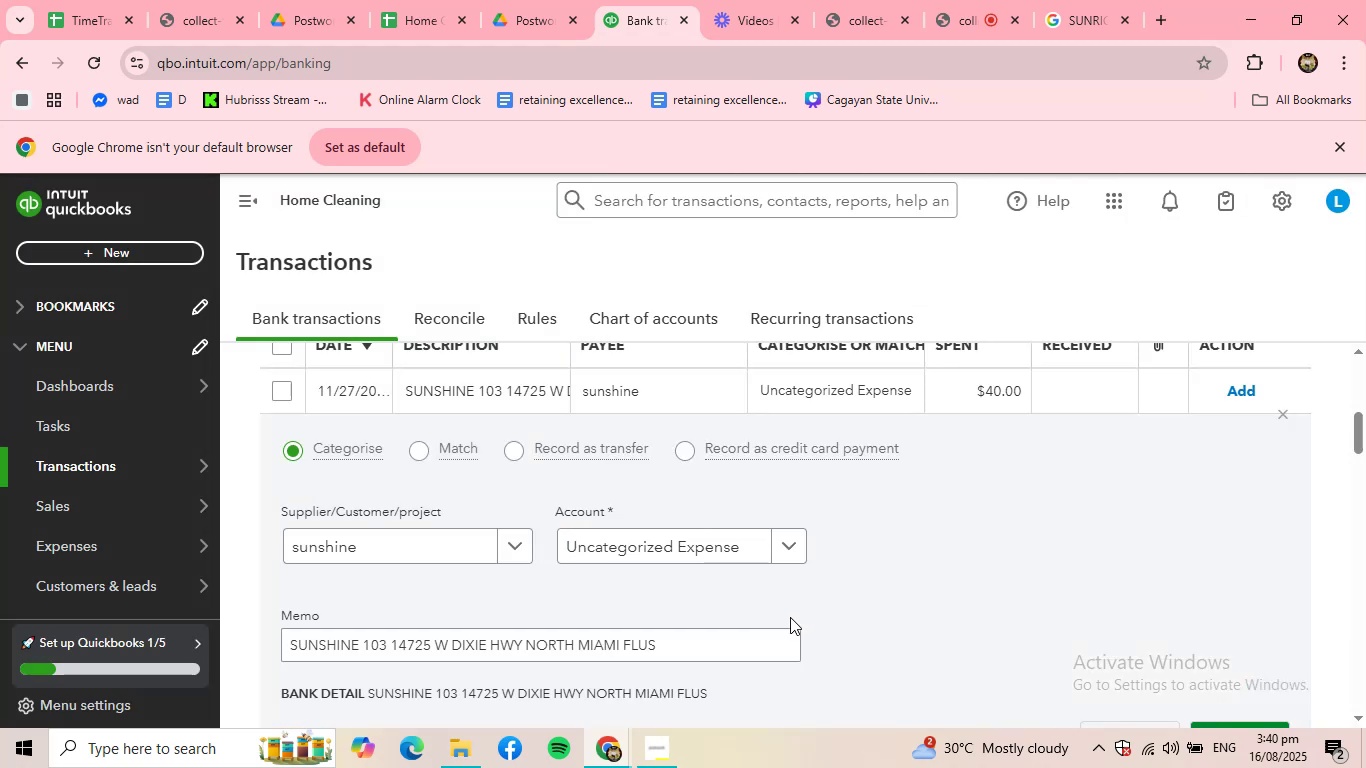 
left_click([759, 541])
 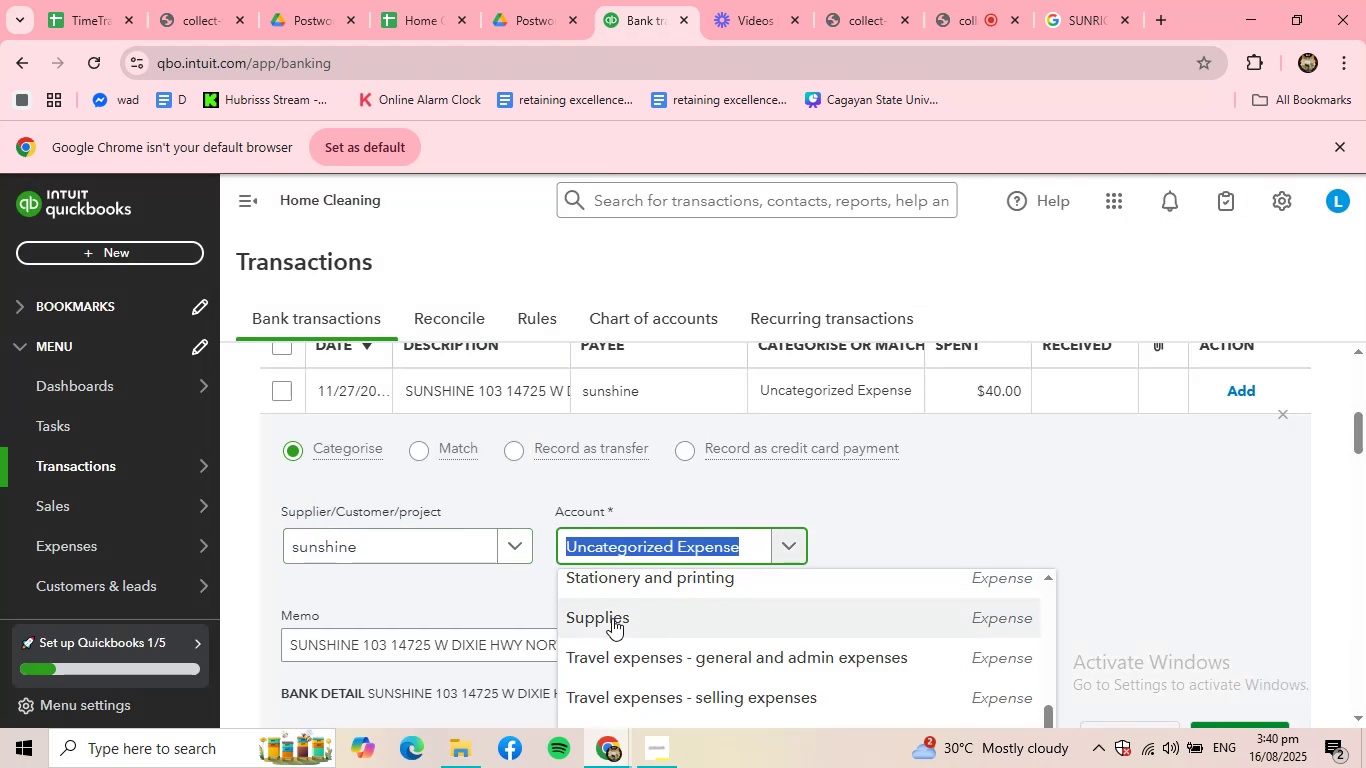 
left_click([612, 618])
 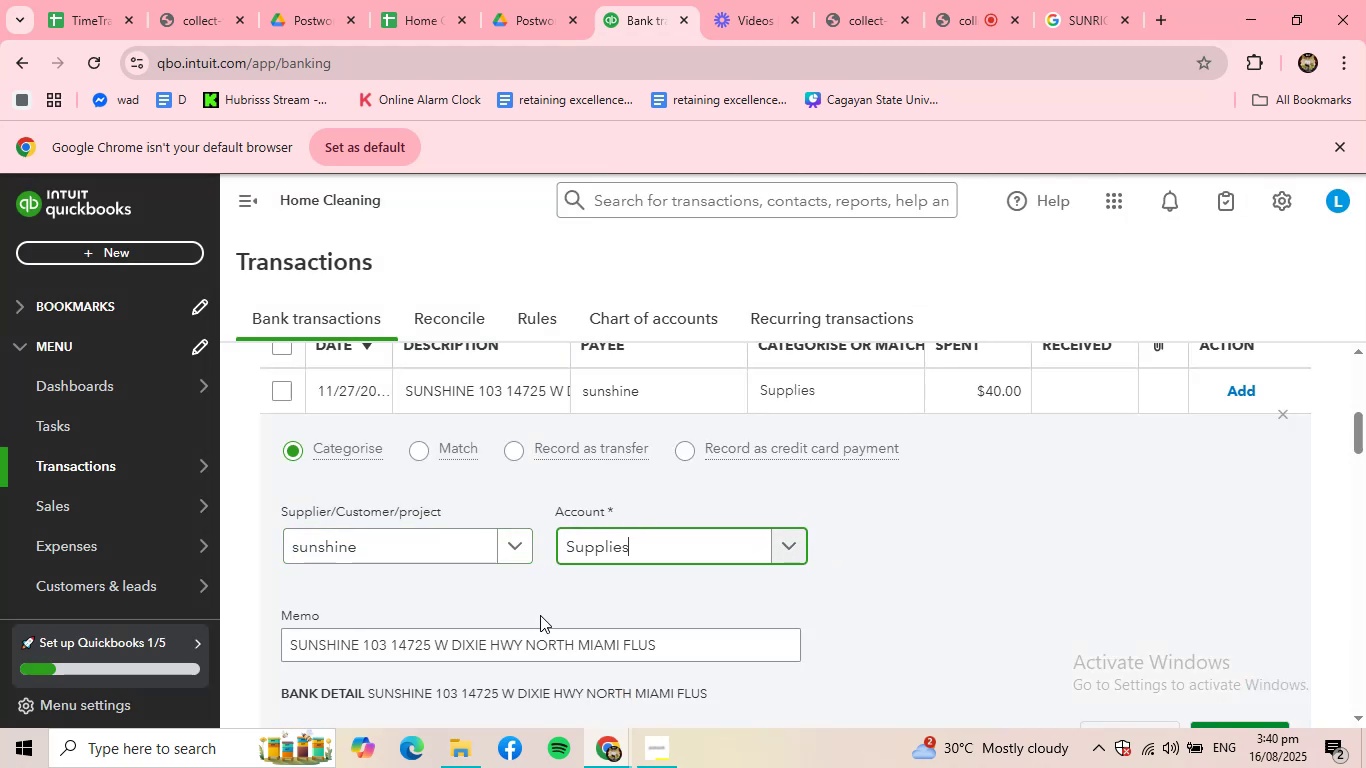 
left_click_drag(start_coordinate=[658, 647], to_coordinate=[213, 639])
 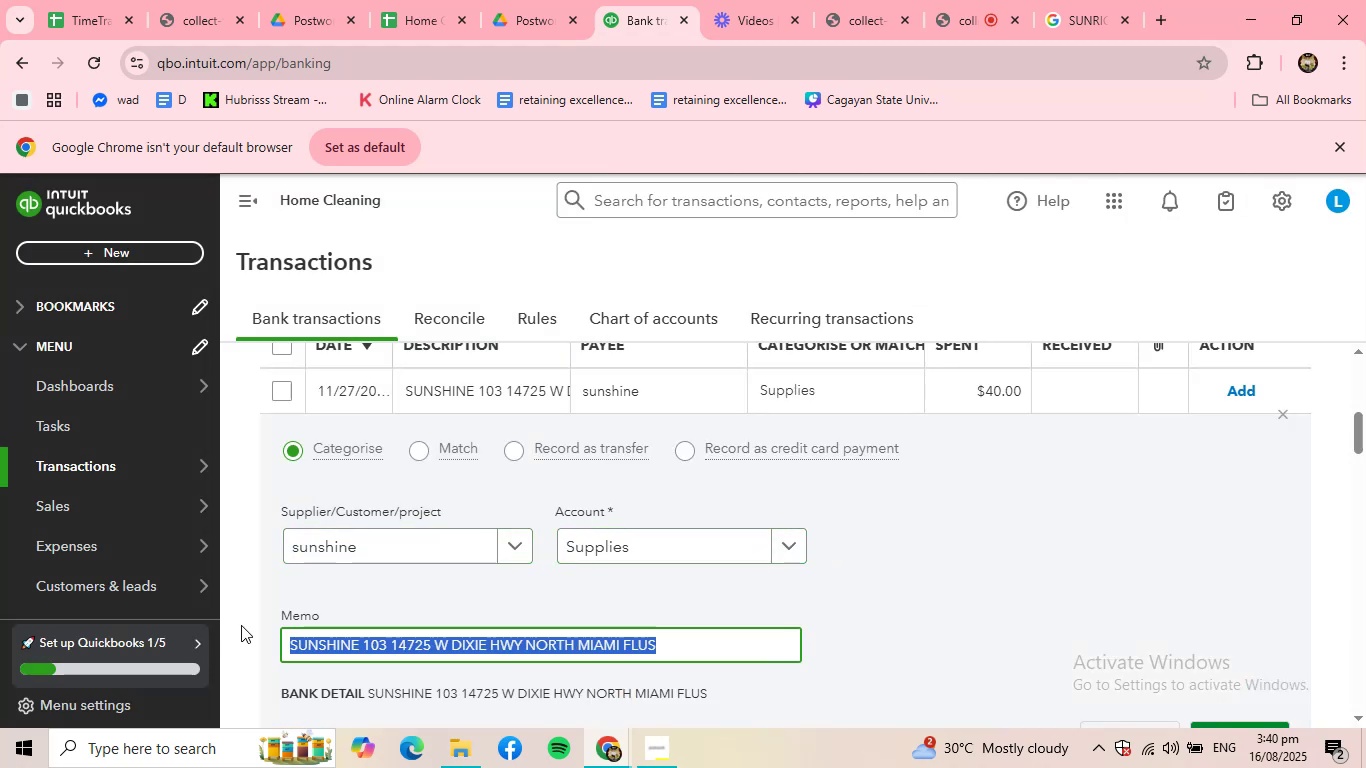 
key(Control+ControlLeft)
 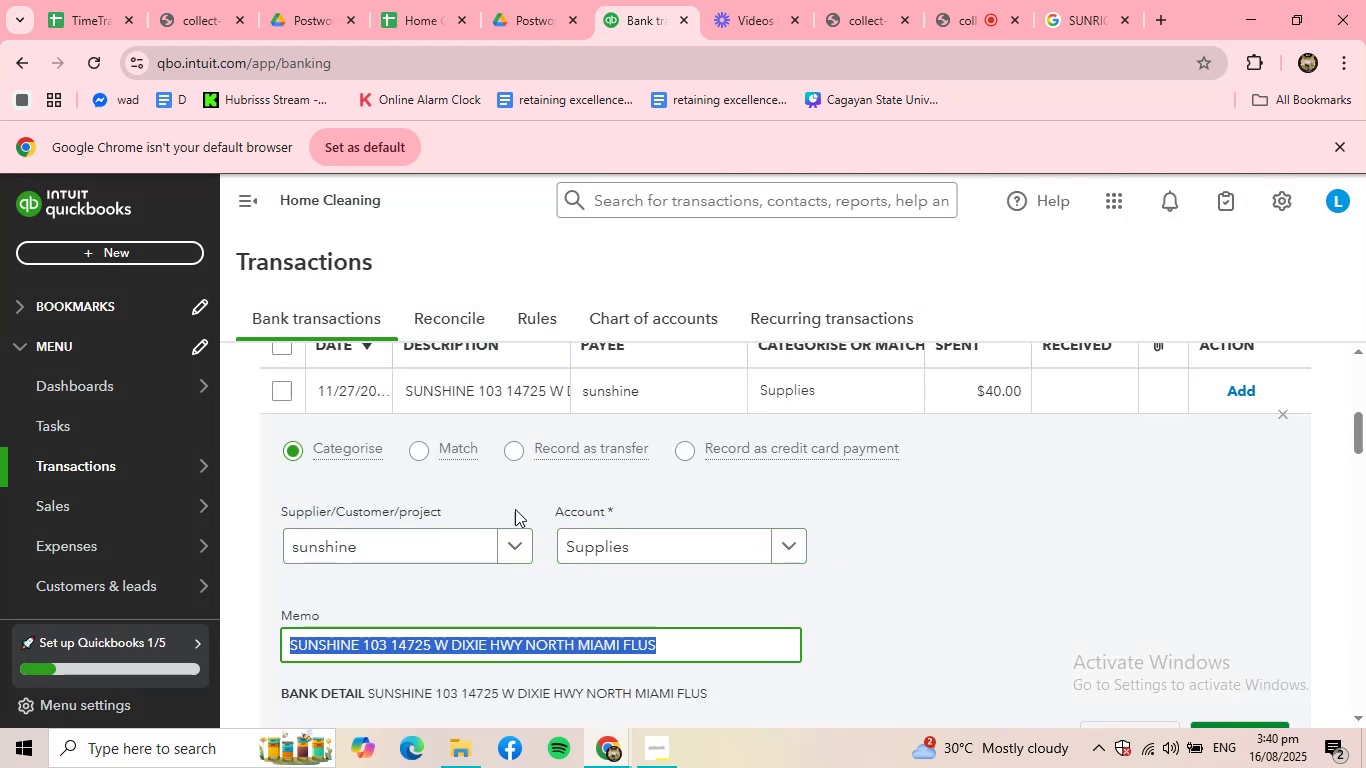 
key(Control+C)
 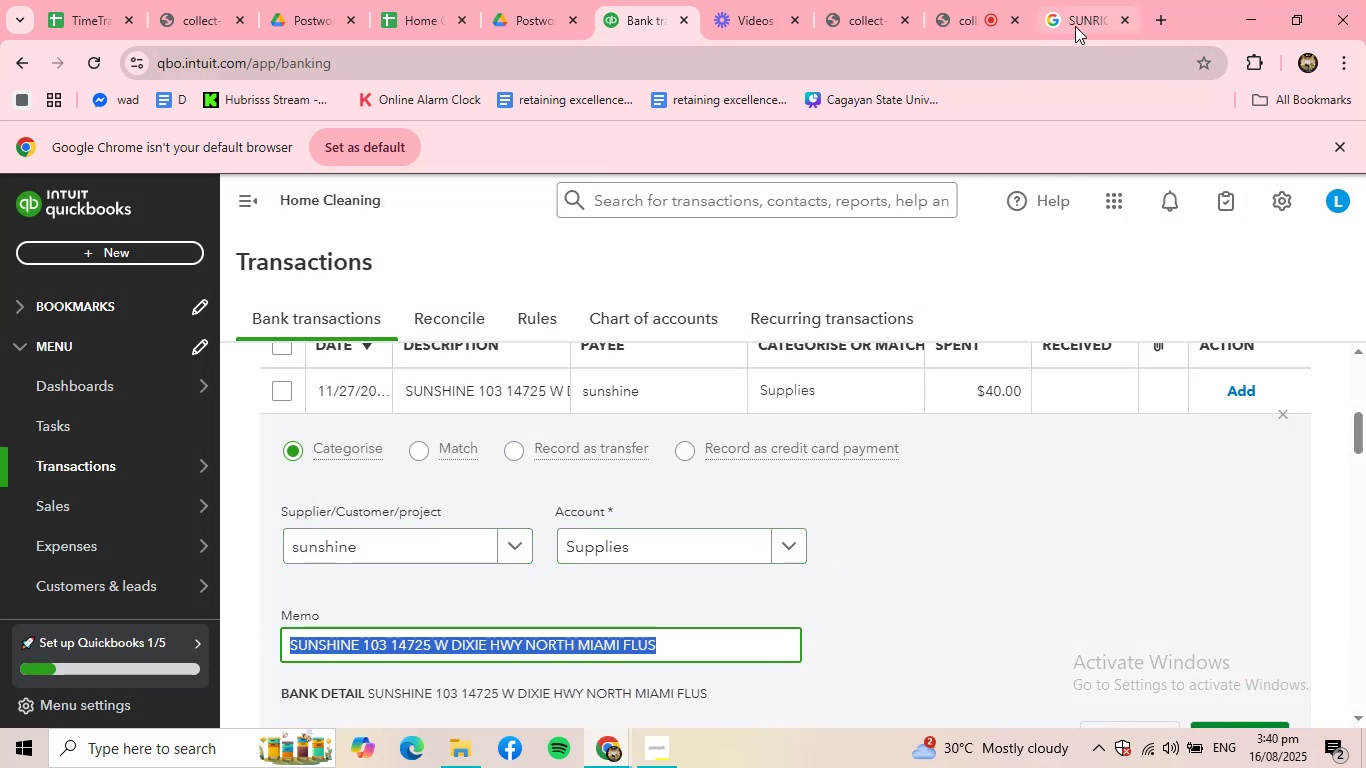 
left_click([1076, 25])
 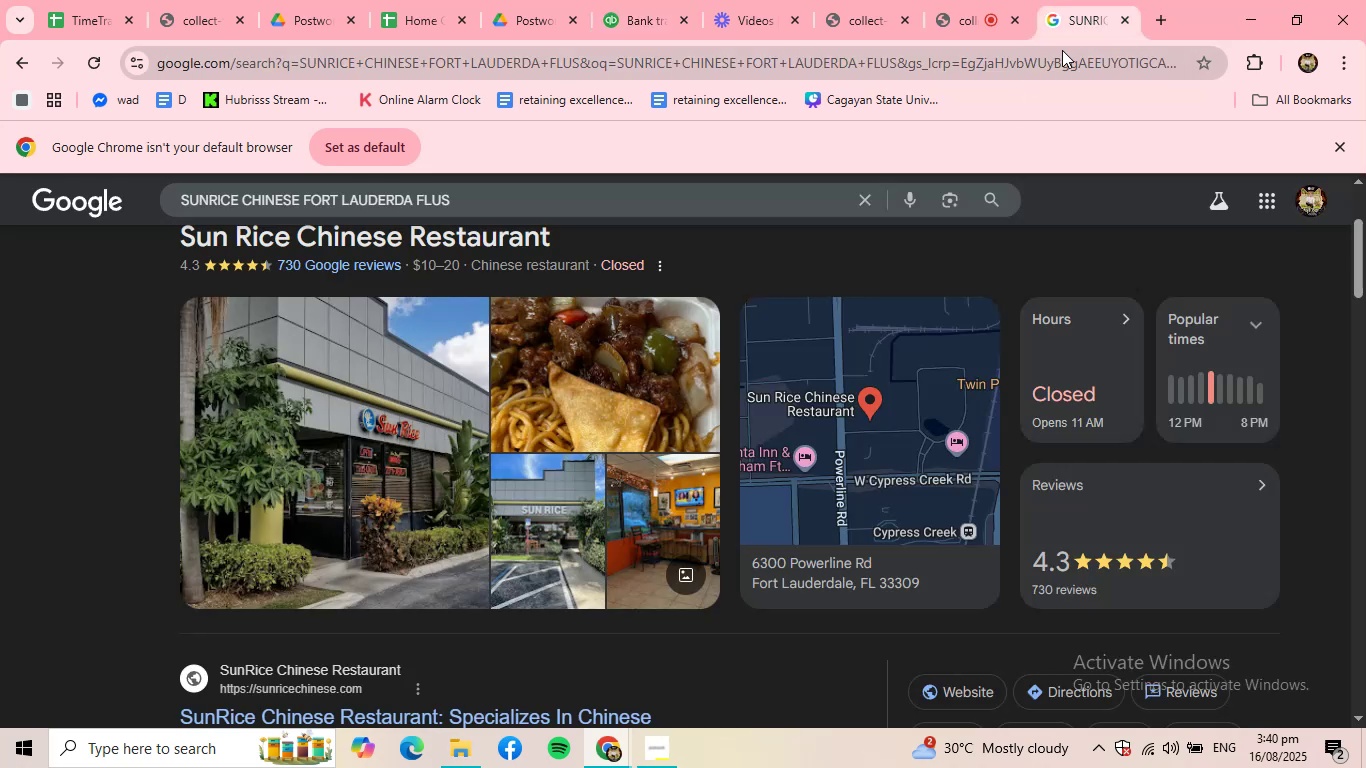 
key(Control+ControlLeft)
 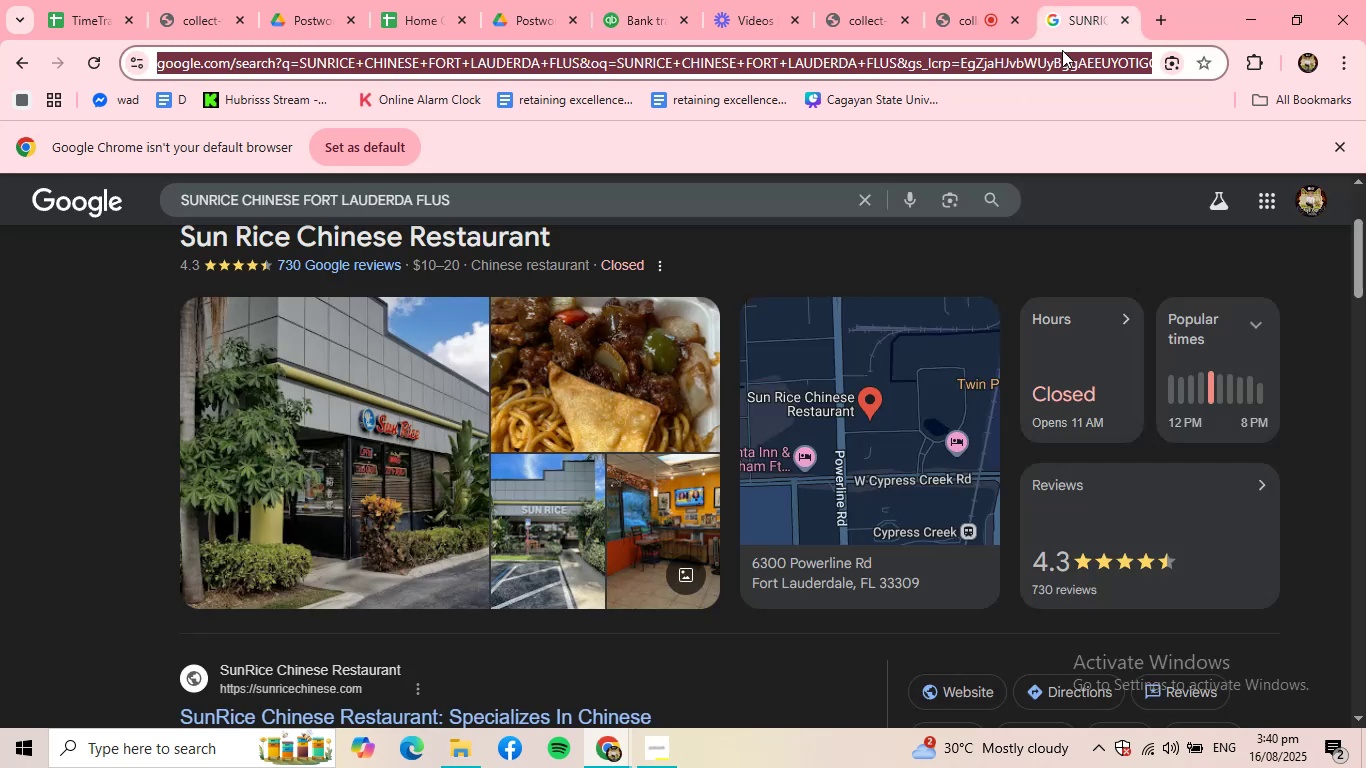 
double_click([1062, 50])
 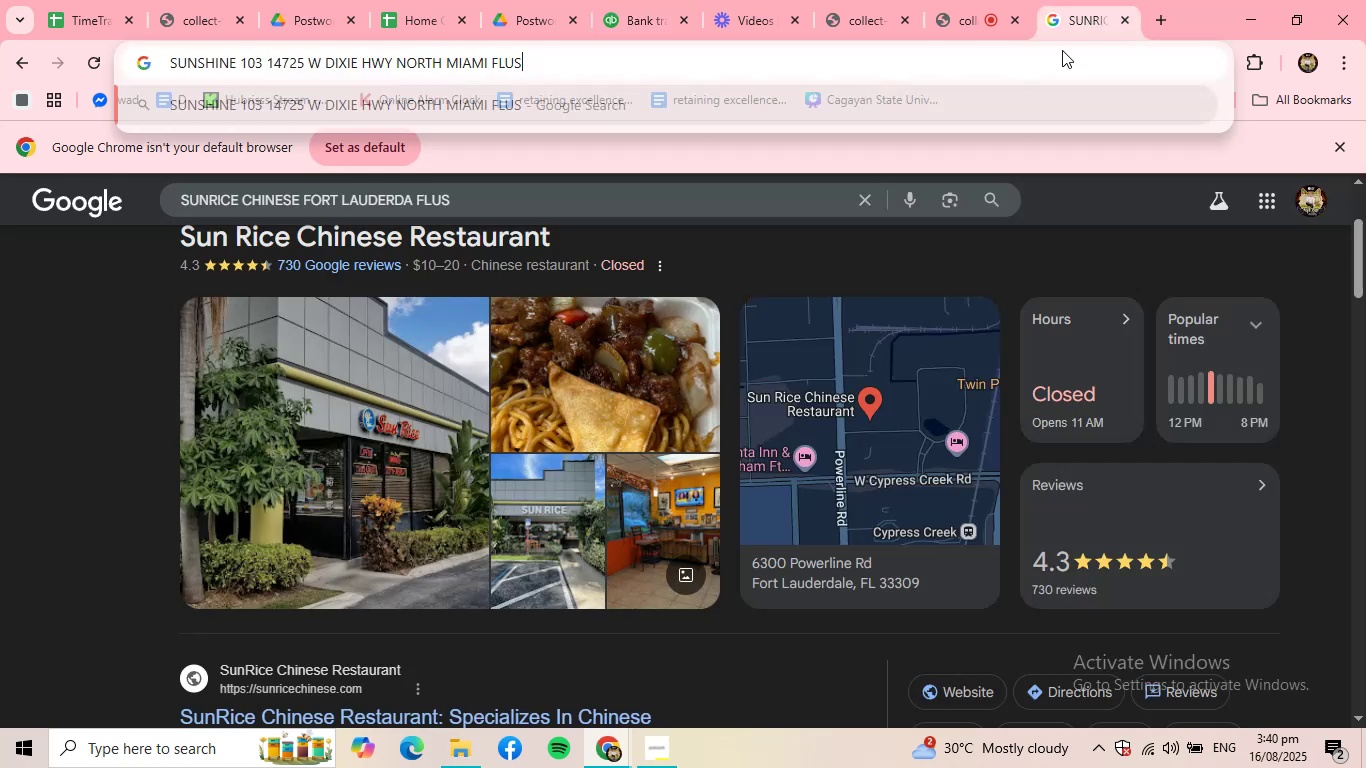 
key(Control+V)
 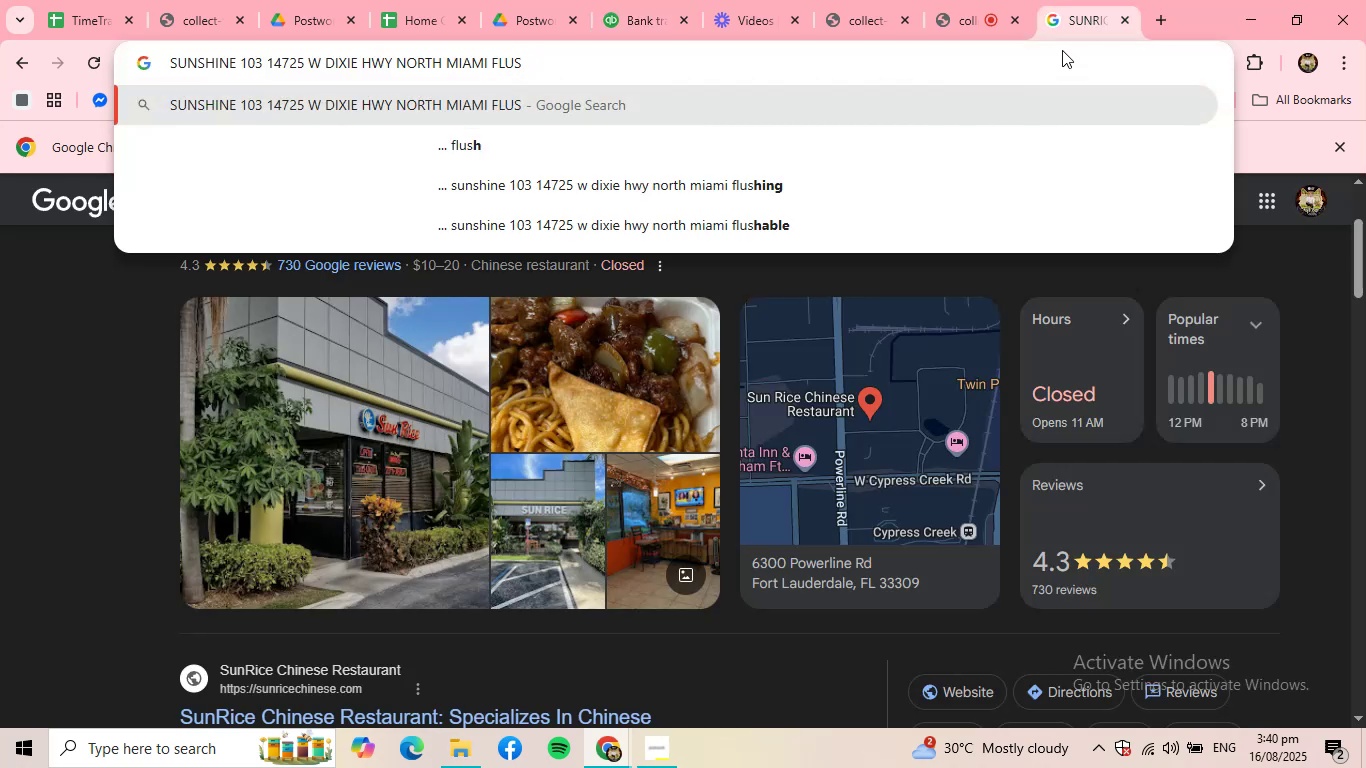 
key(NumpadEnter)
 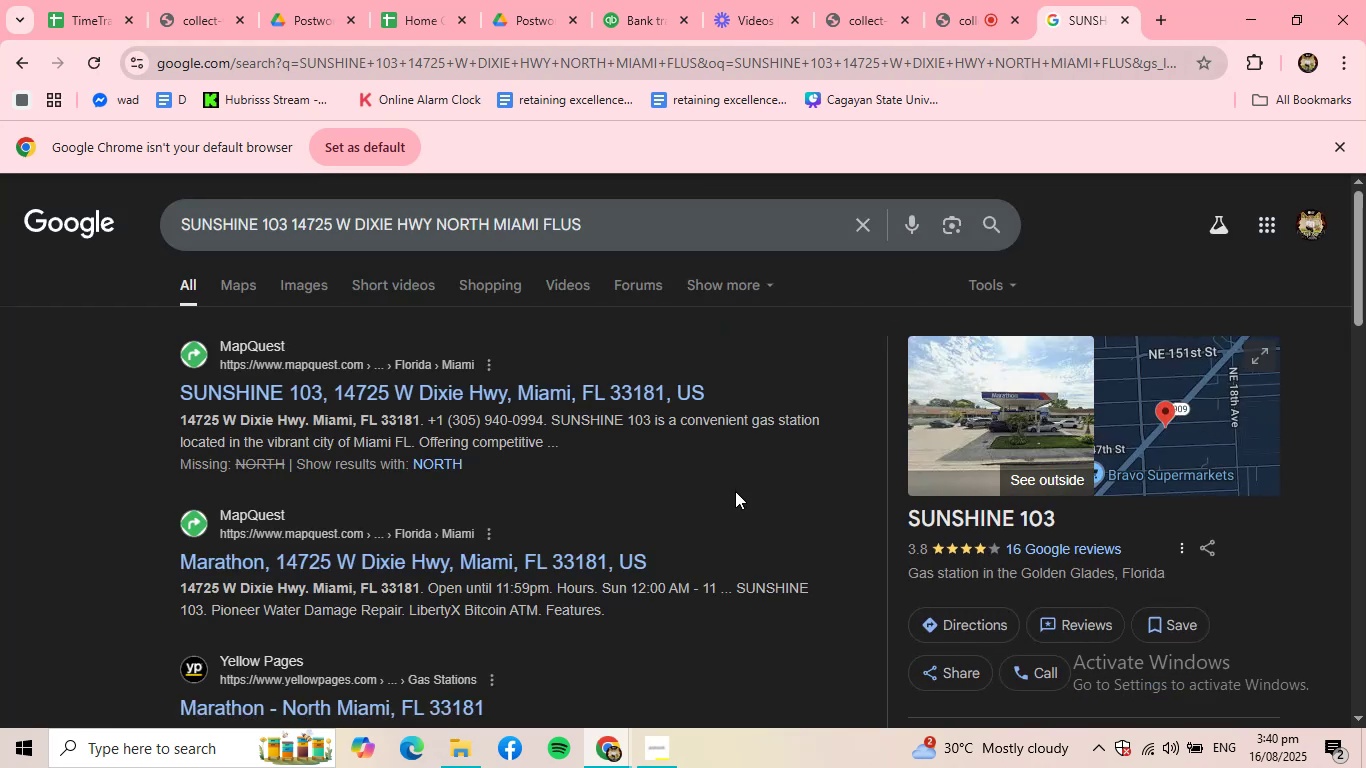 
wait(8.56)
 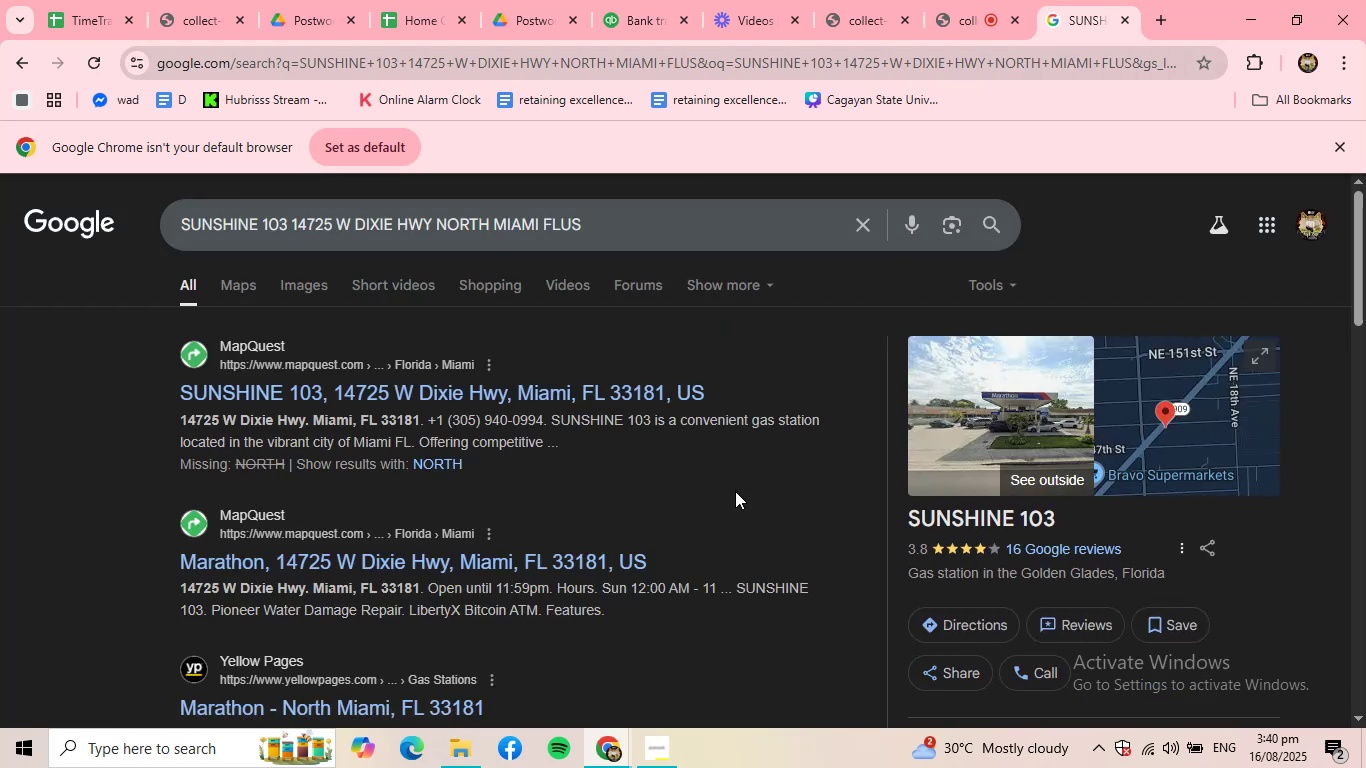 
left_click([384, 389])
 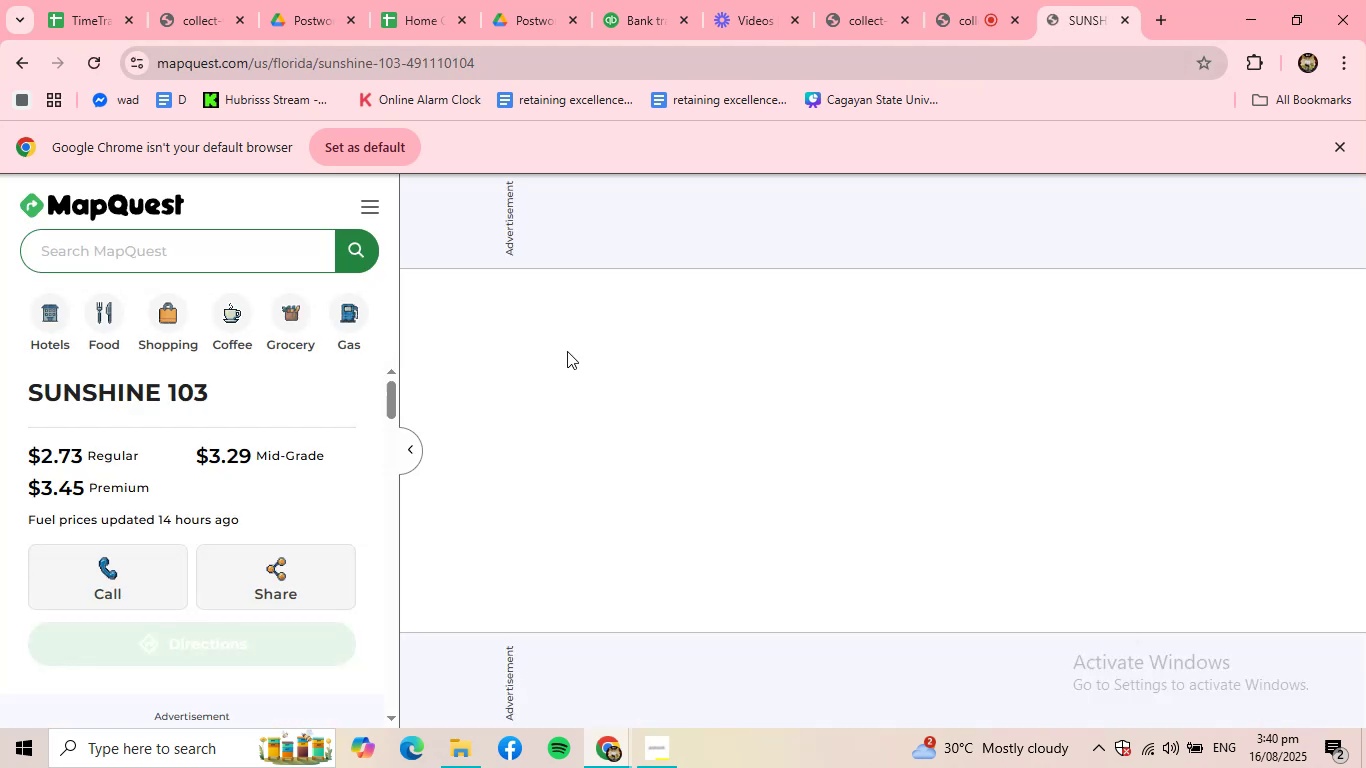 
key(Control+ControlLeft)
 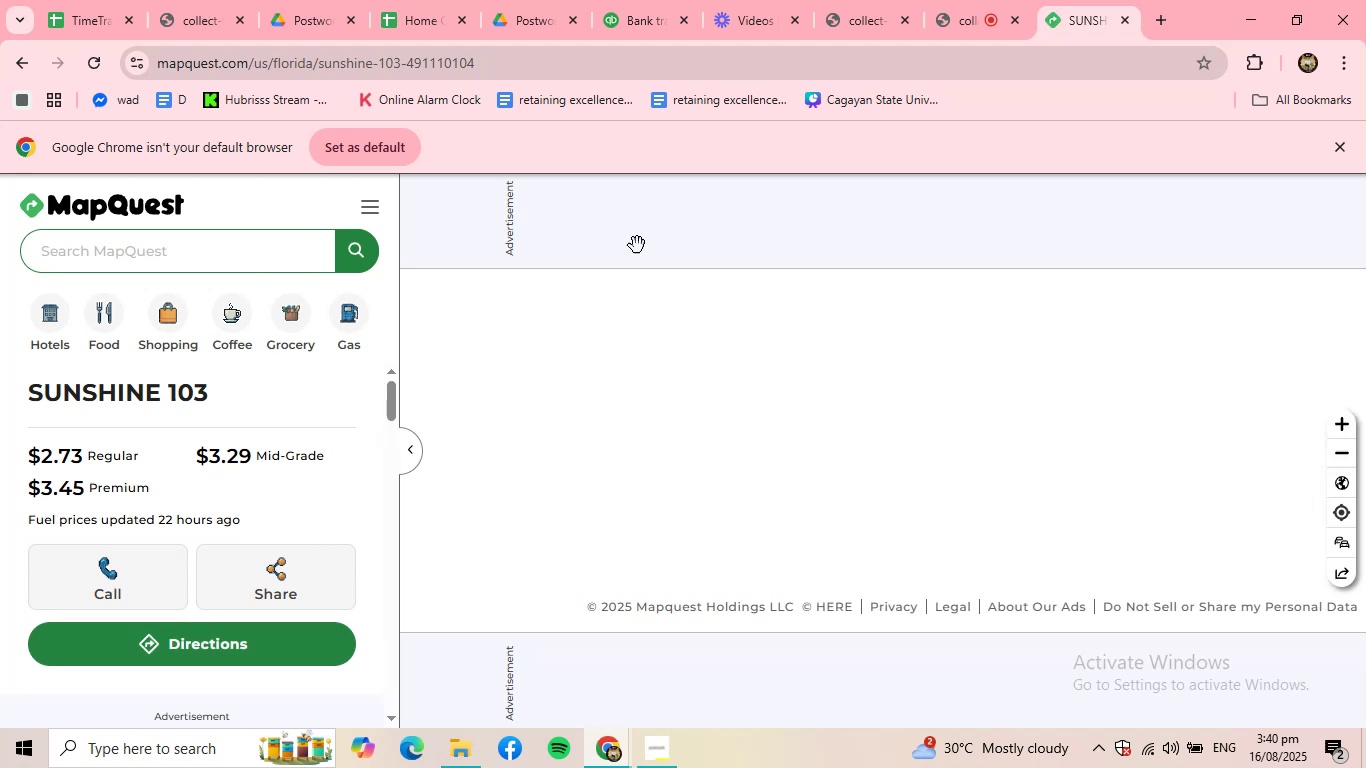 
key(Control+W)
 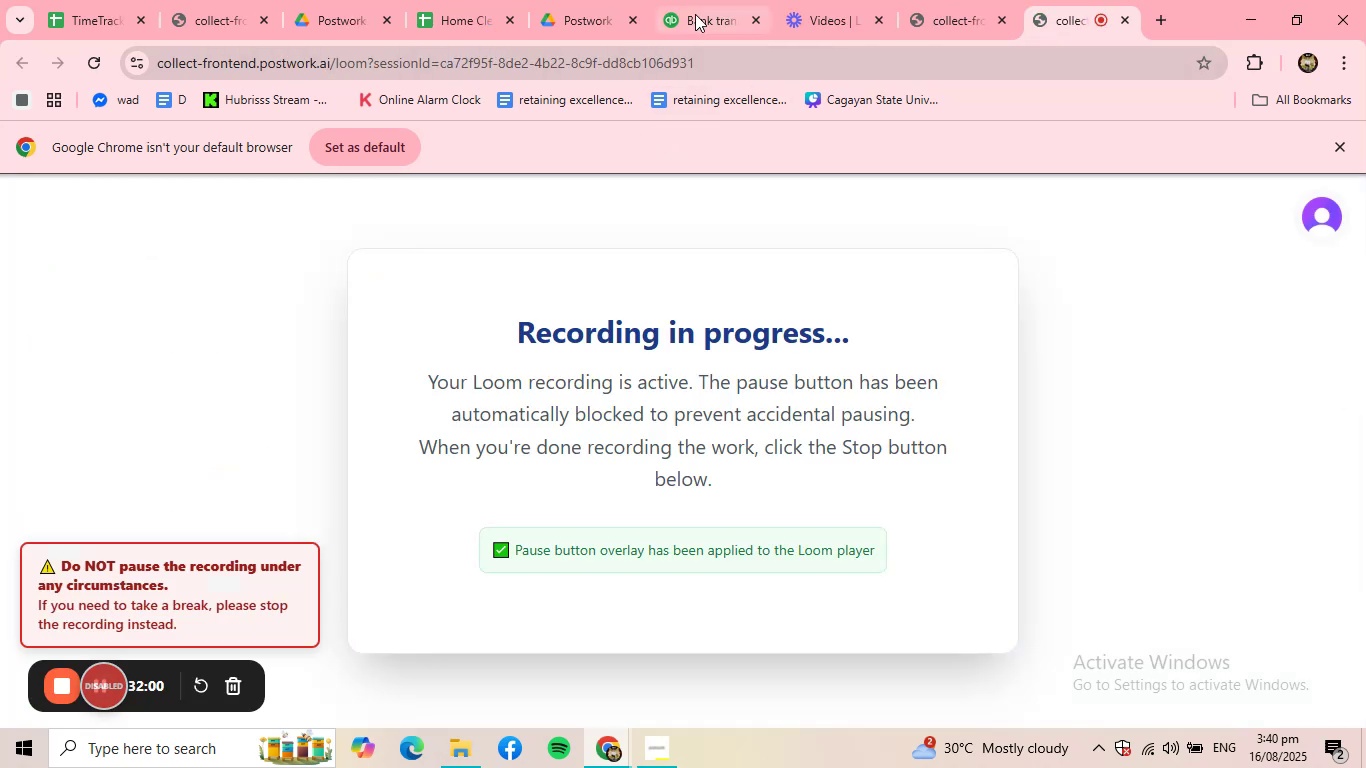 
left_click([695, 14])
 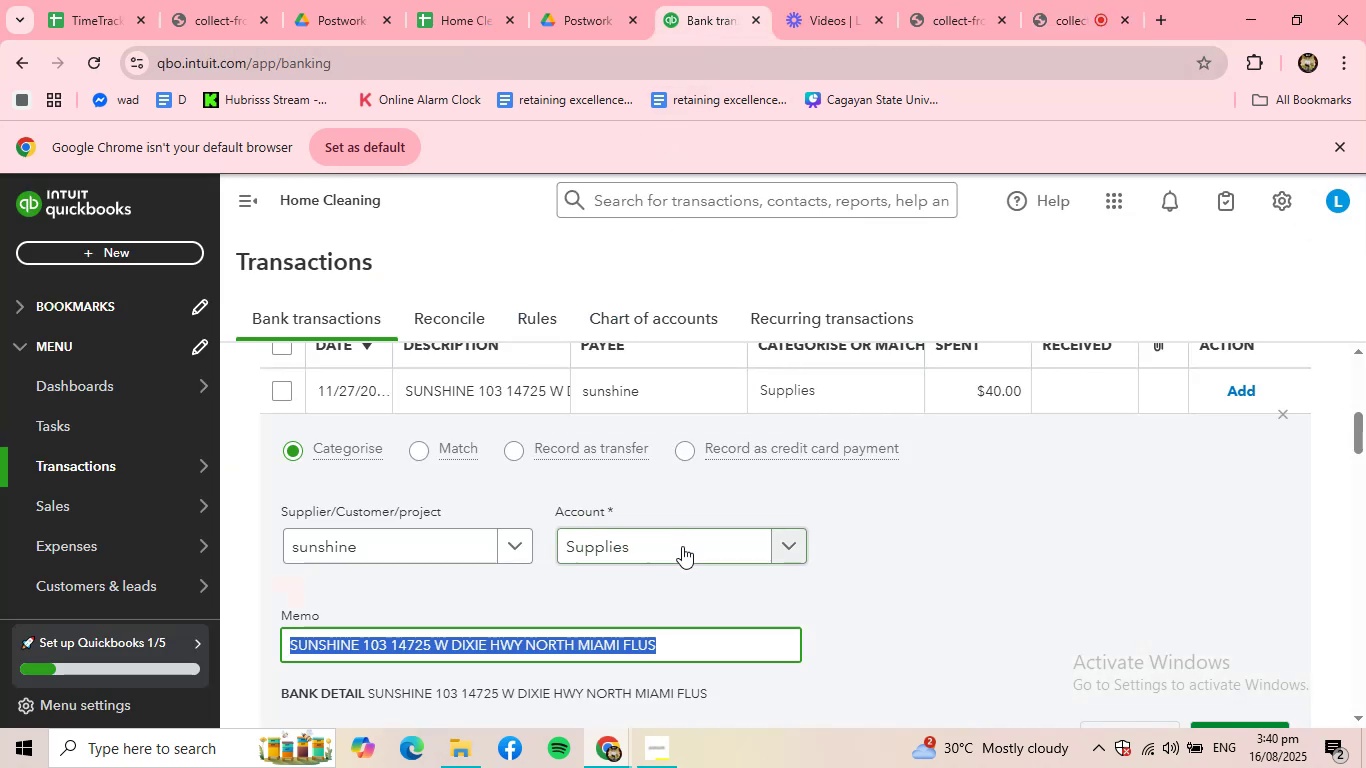 
left_click([682, 549])
 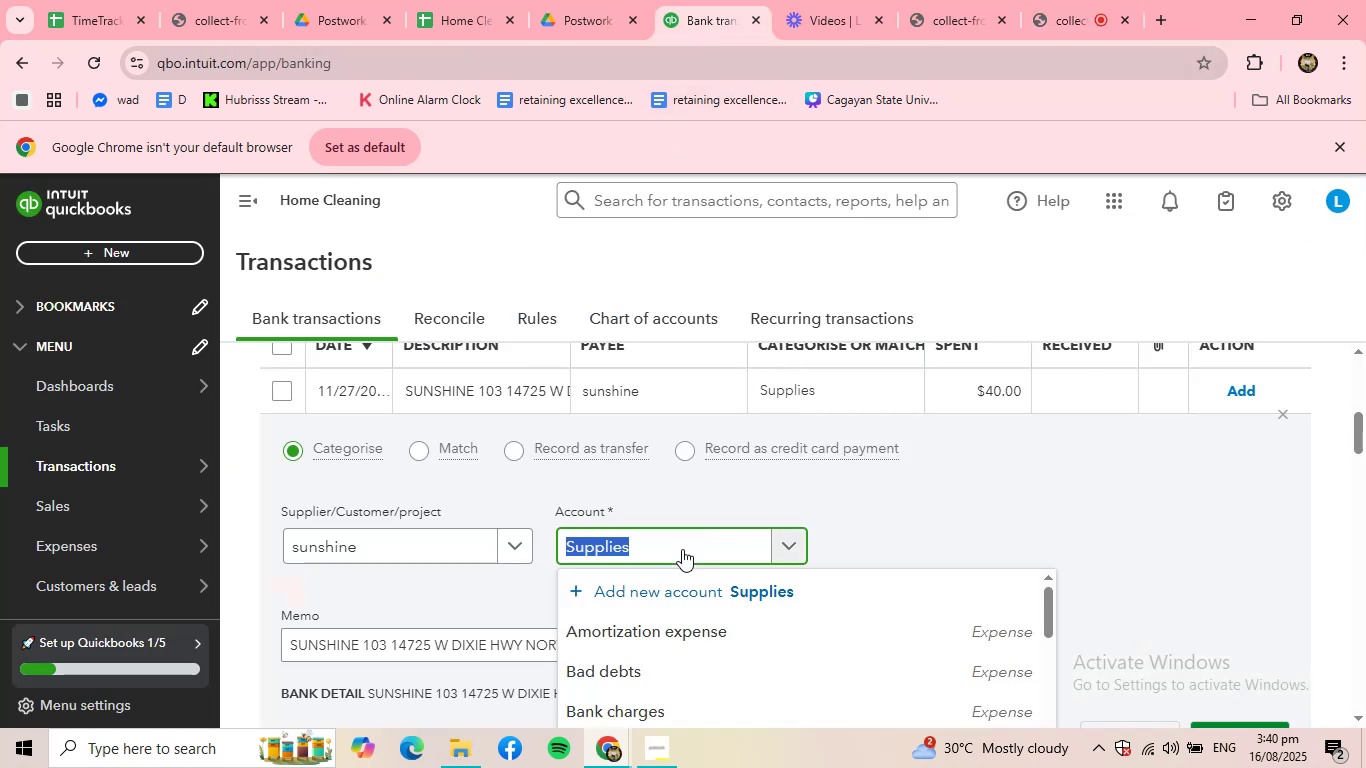 
type(travew)
key(Backspace)
 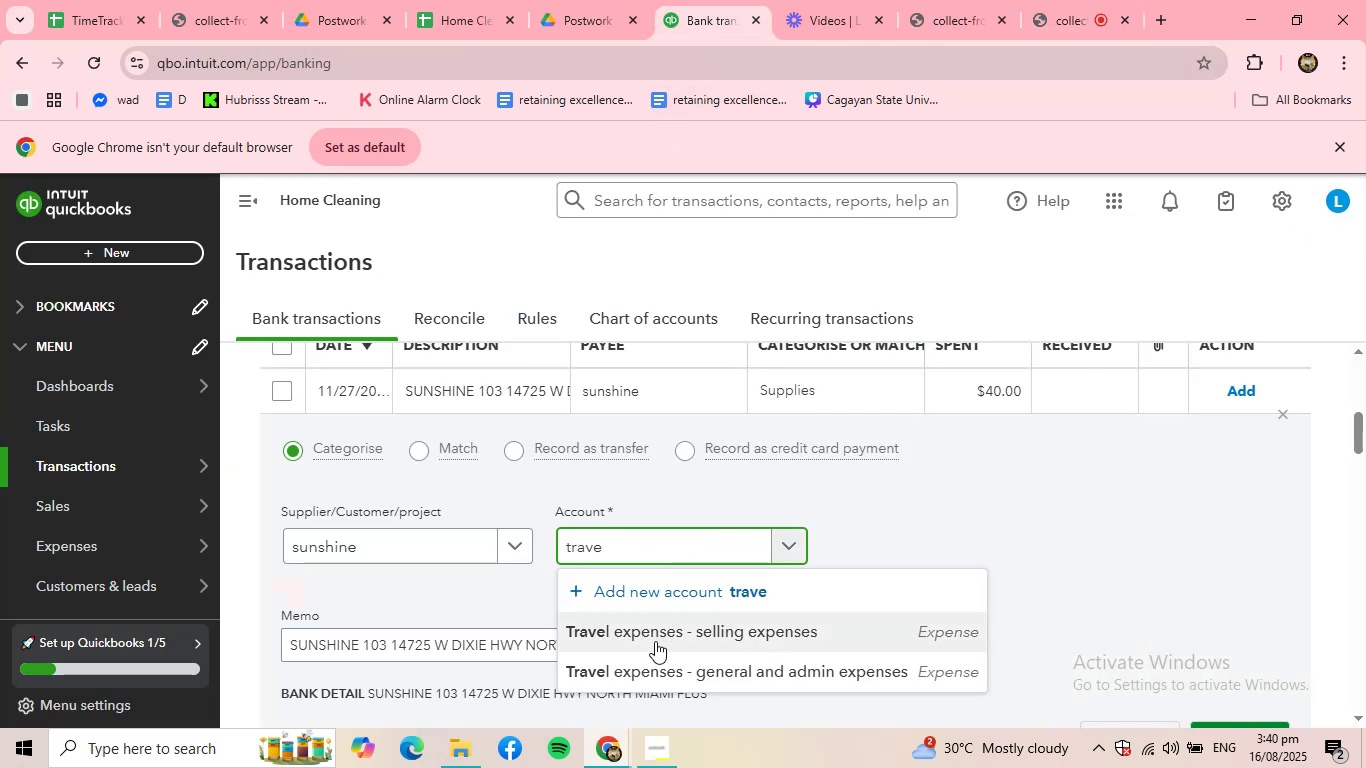 
left_click([650, 668])
 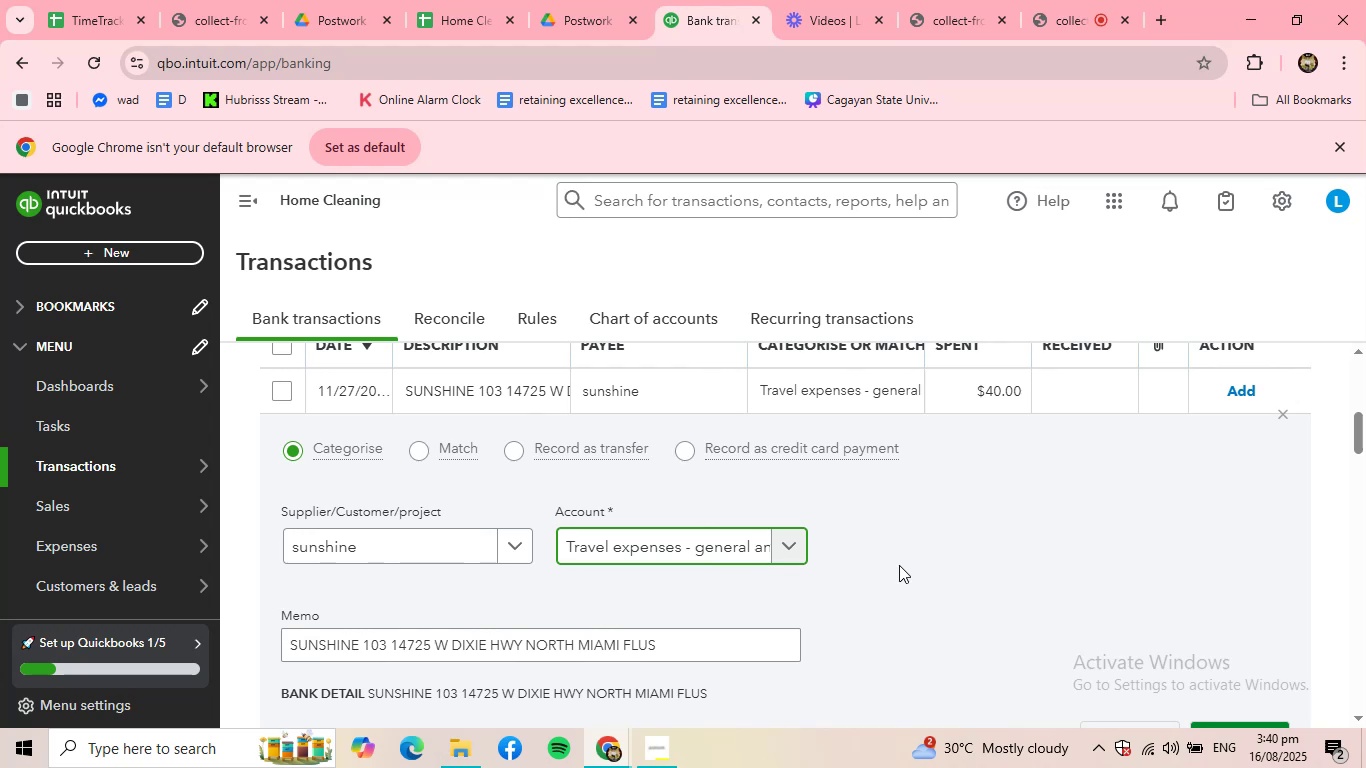 
wait(6.77)
 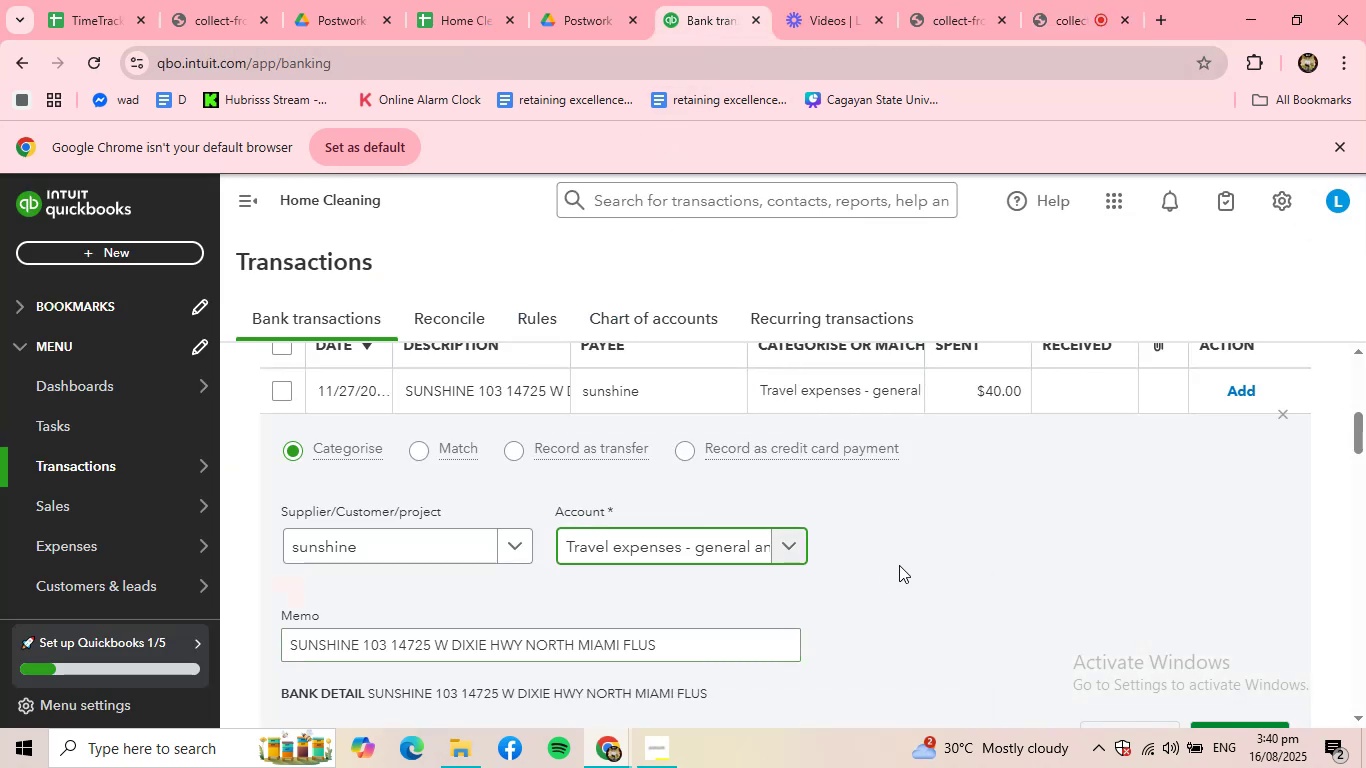 
scroll: coordinate [913, 542], scroll_direction: down, amount: 1.0
 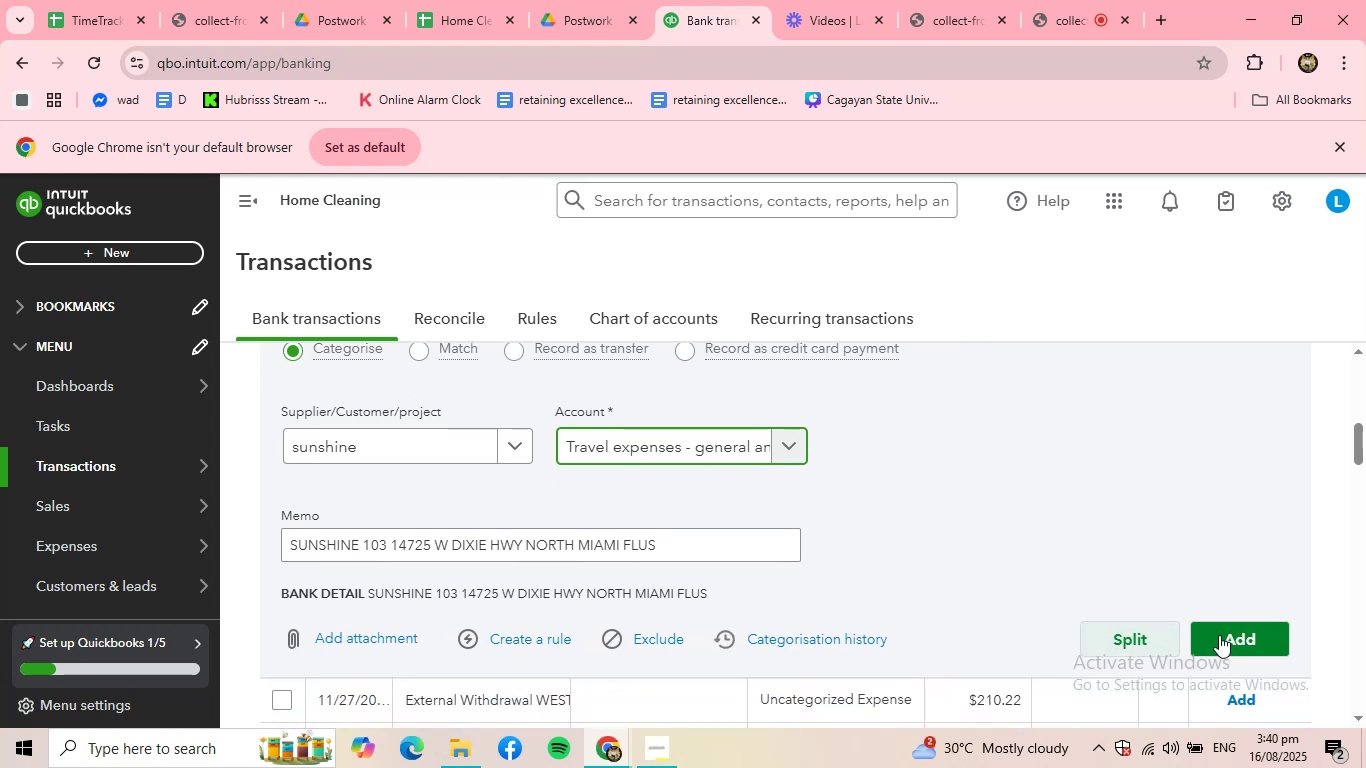 
left_click([1220, 635])
 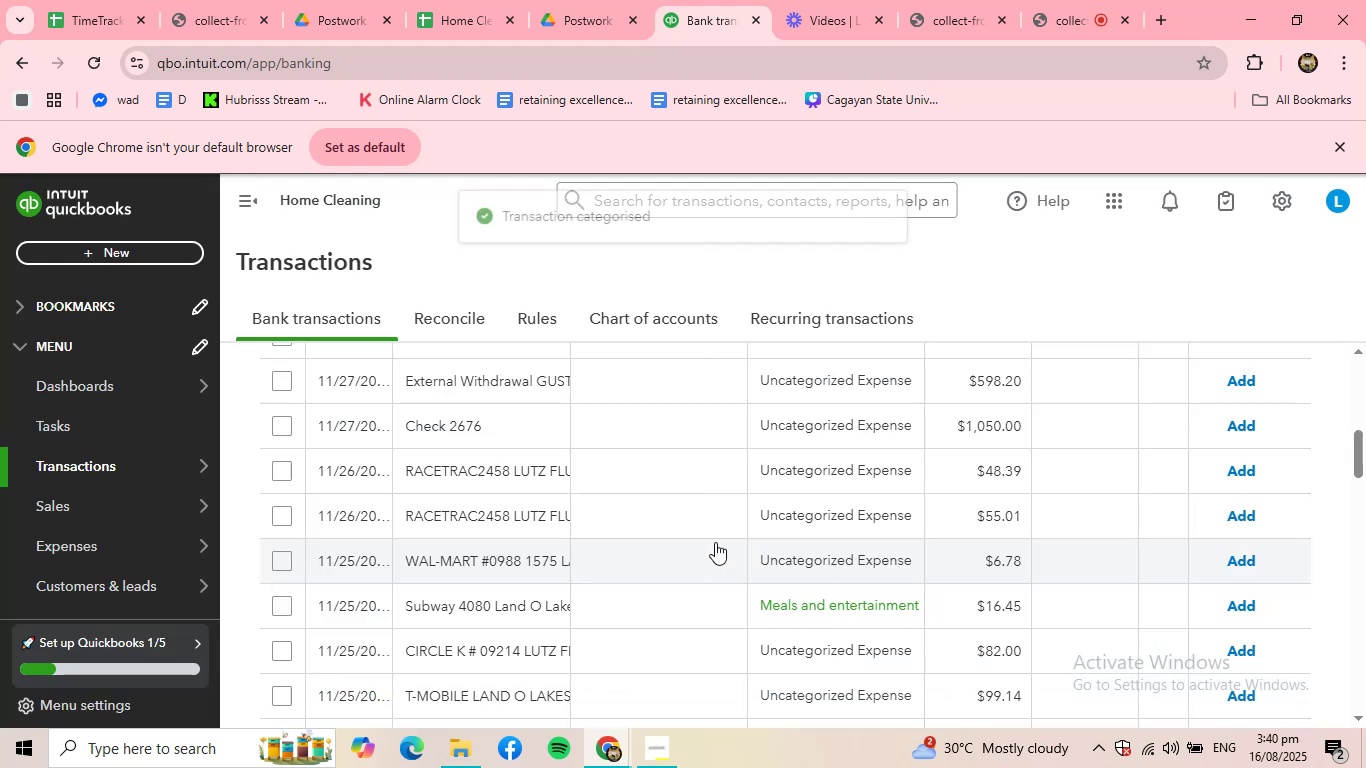 
scroll: coordinate [595, 534], scroll_direction: up, amount: 2.0
 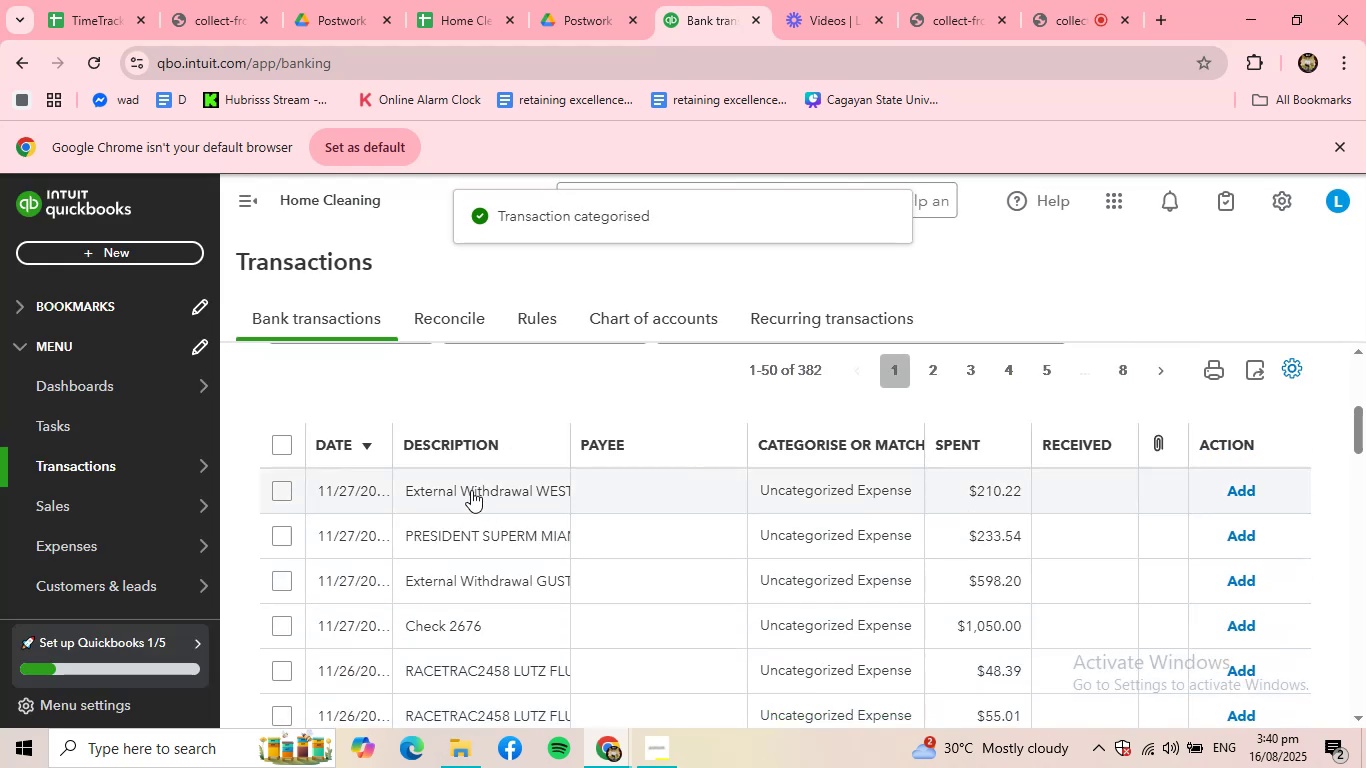 
left_click([470, 489])
 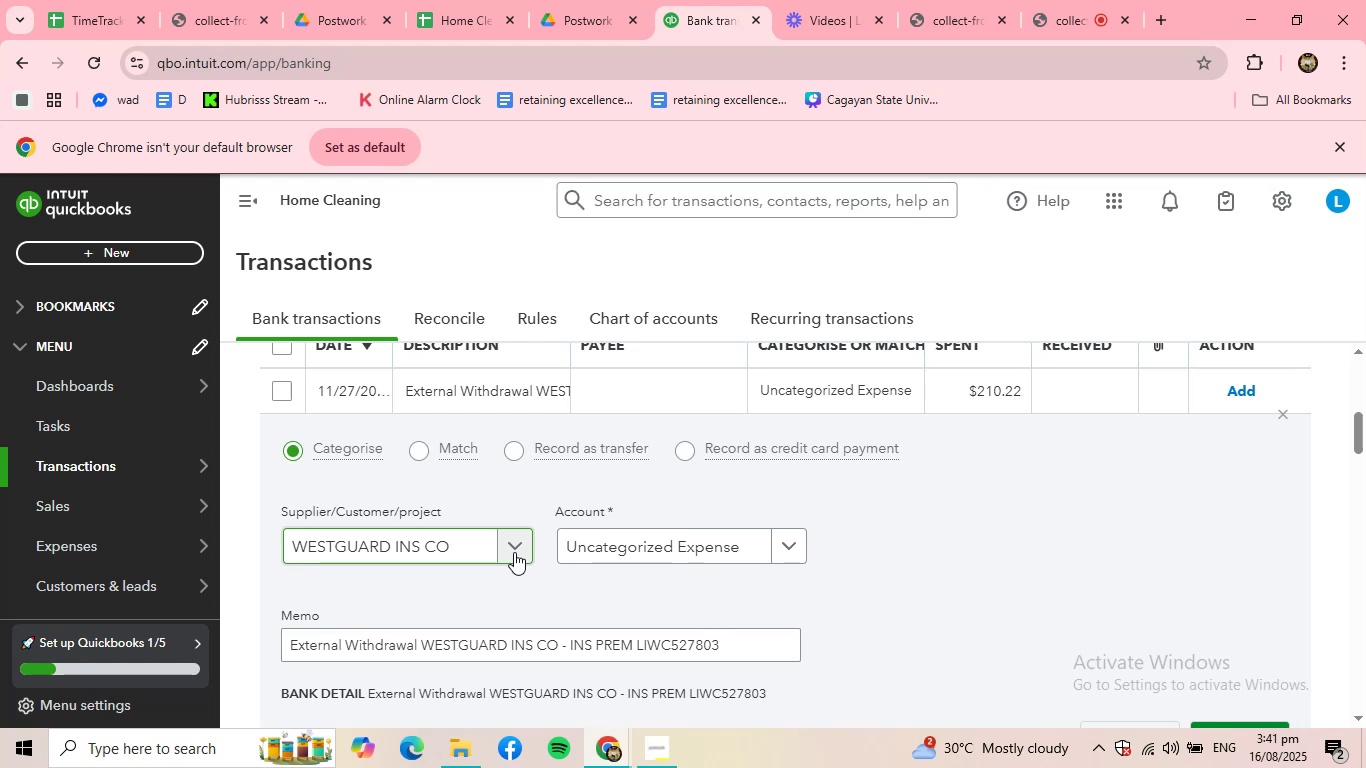 
wait(7.43)
 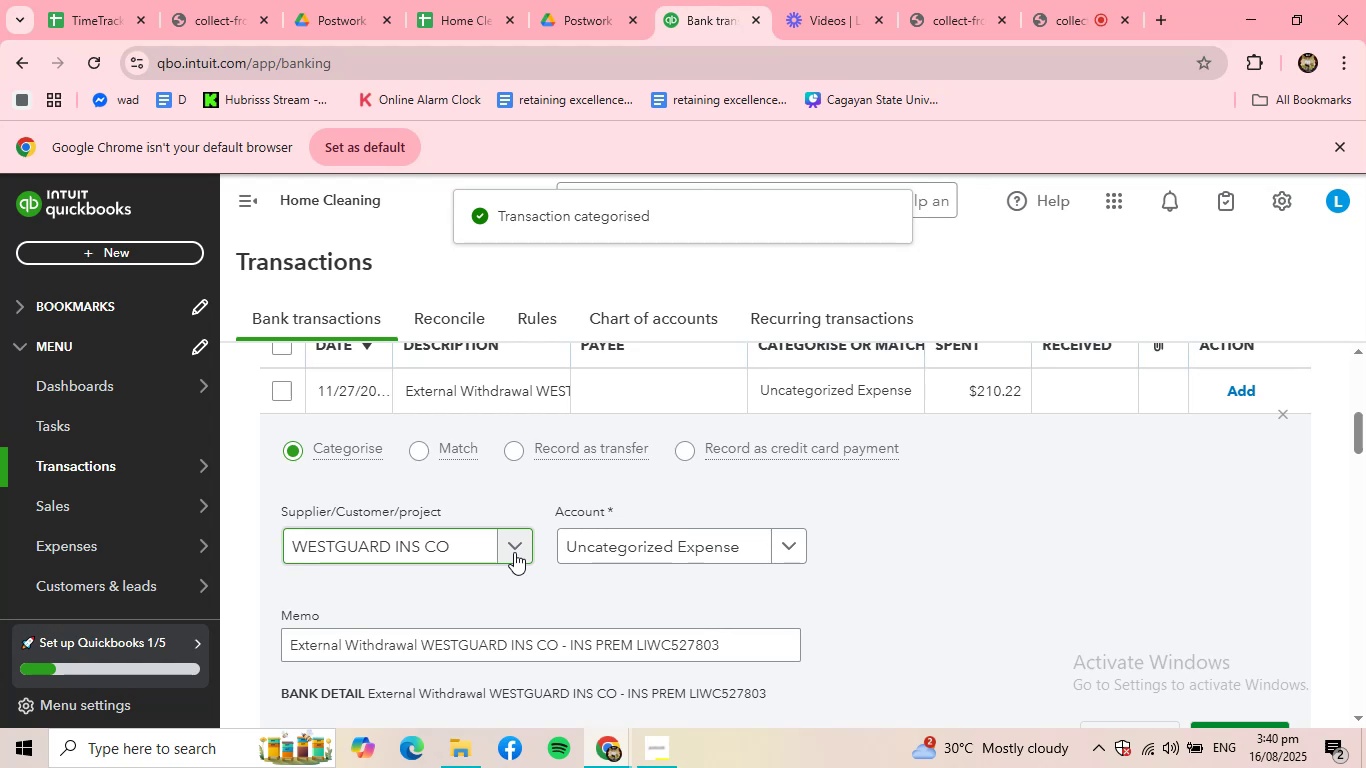 
left_click([514, 552])
 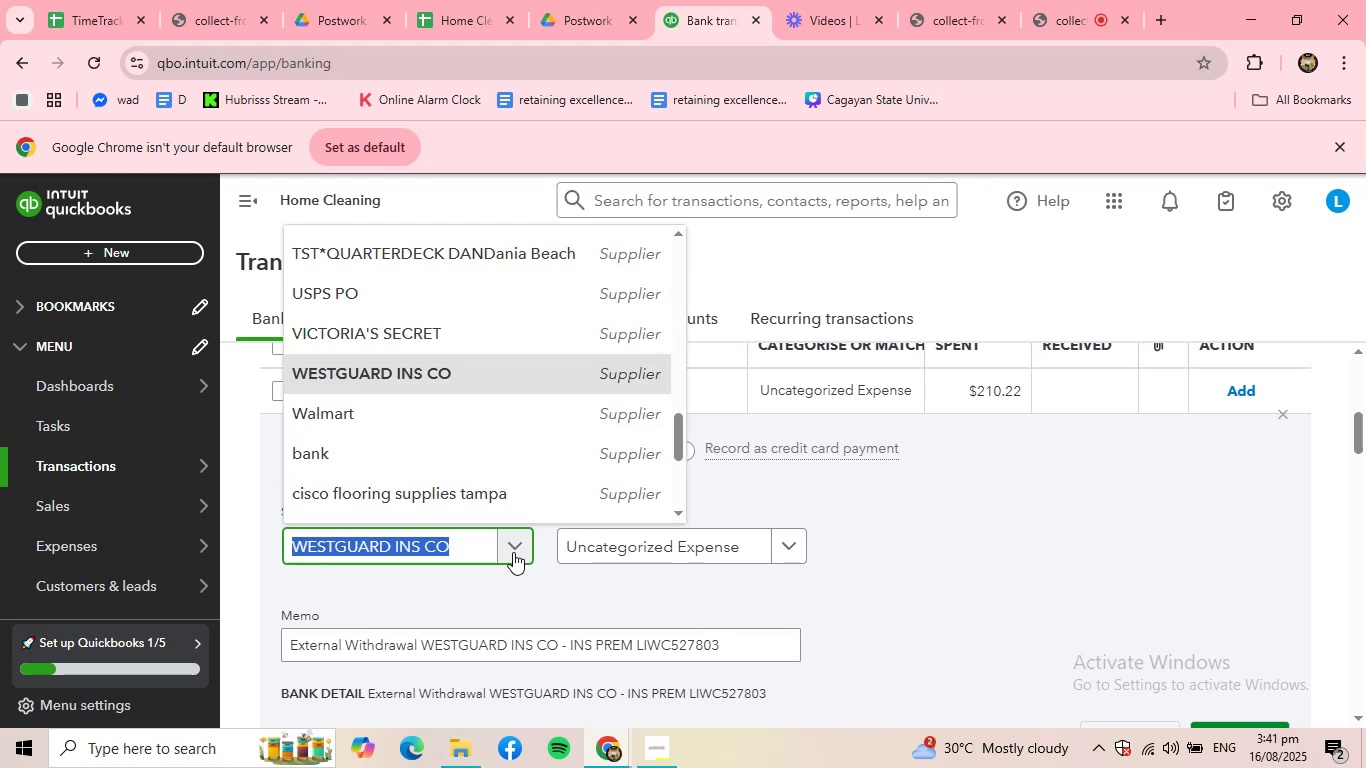 
left_click([497, 583])
 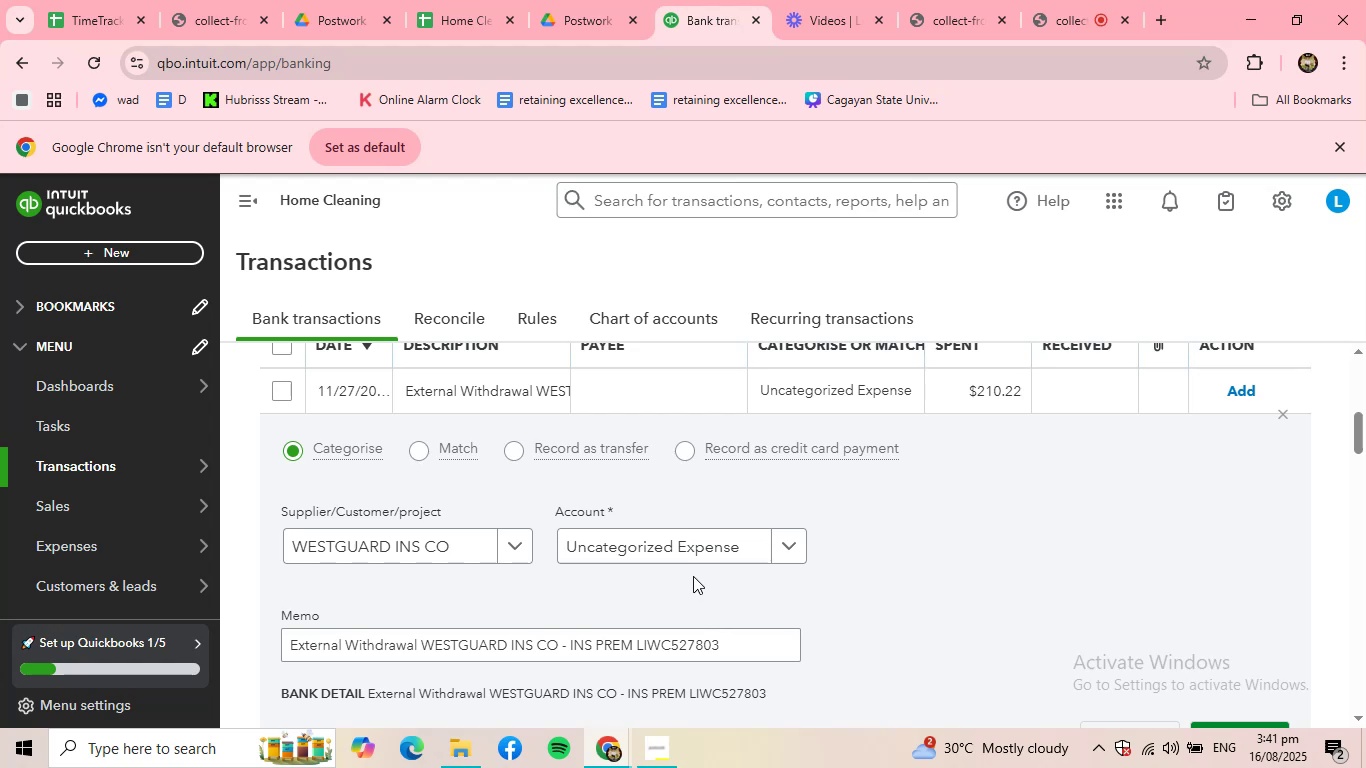 
scroll: coordinate [705, 583], scroll_direction: down, amount: 1.0
 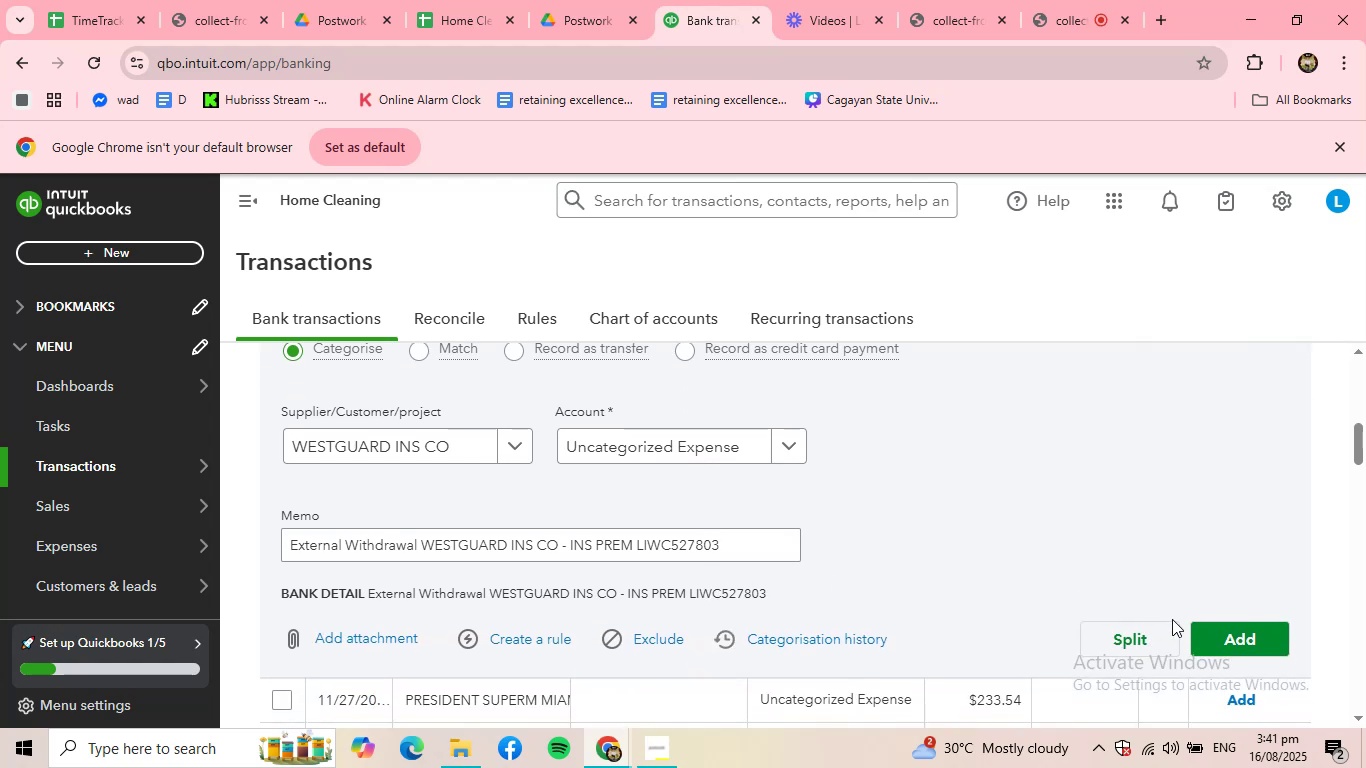 
left_click([1221, 637])
 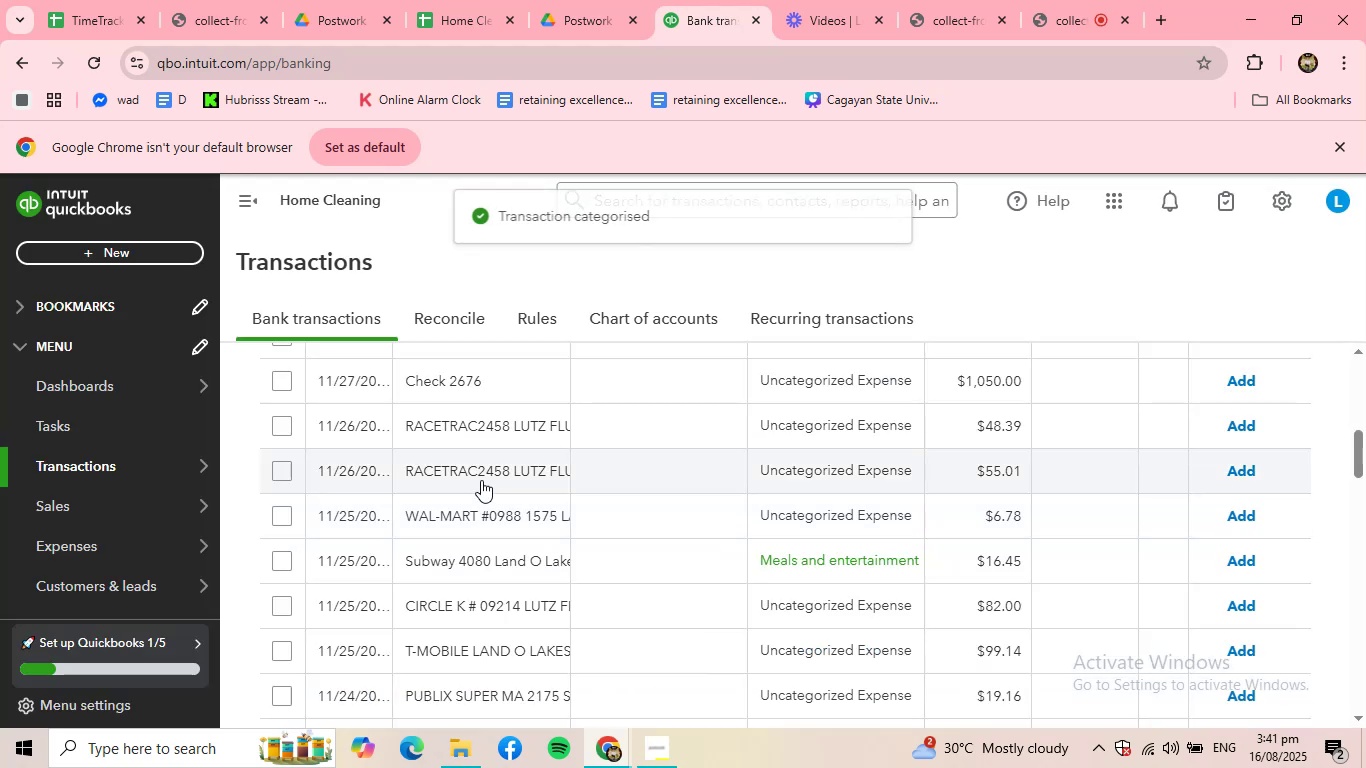 
scroll: coordinate [496, 471], scroll_direction: up, amount: 2.0
 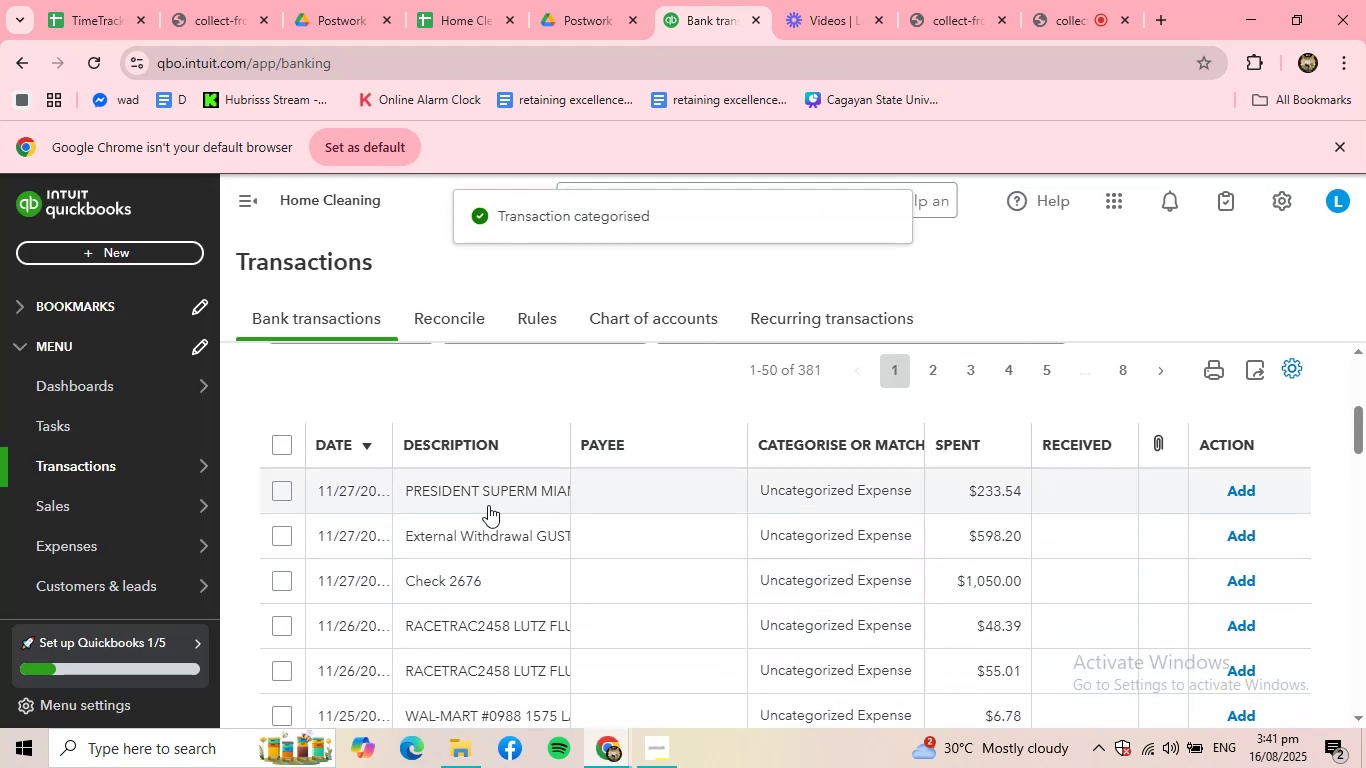 
left_click([488, 505])
 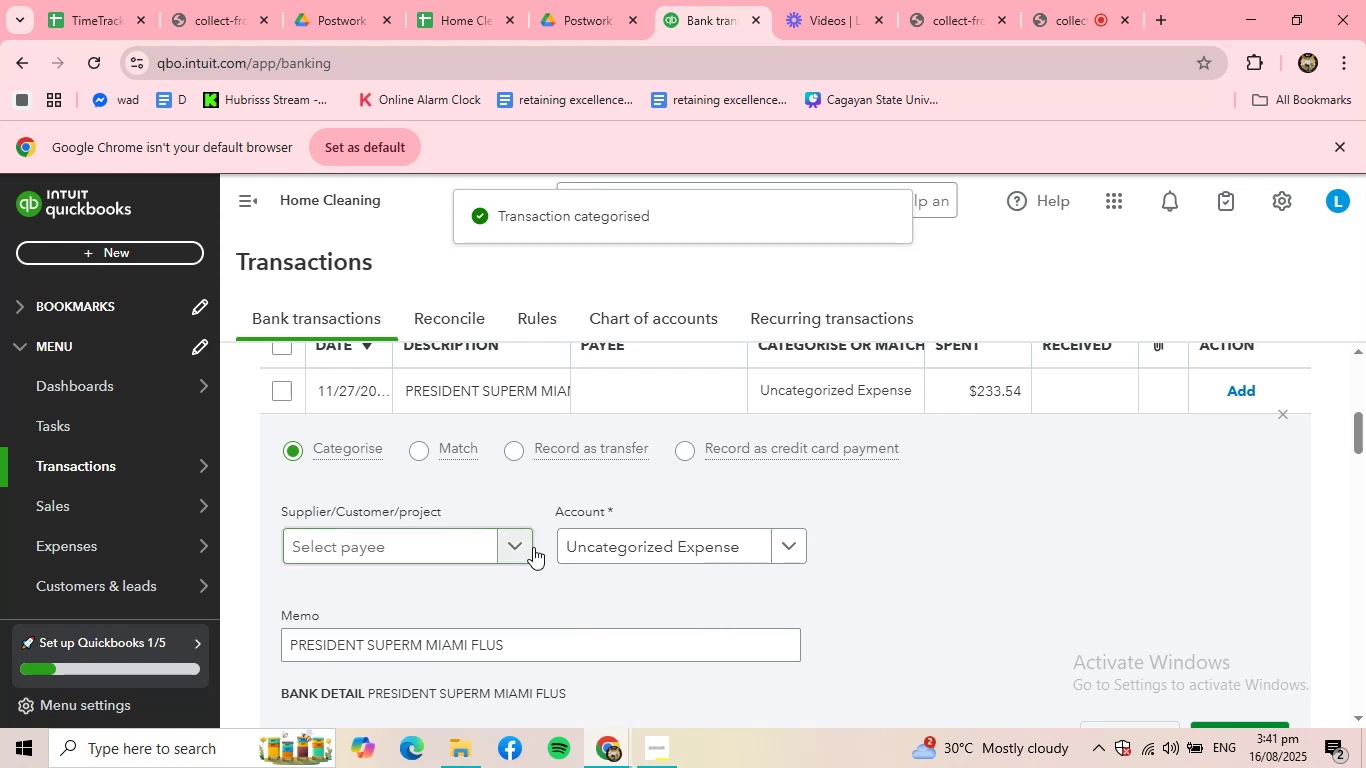 
left_click([518, 548])
 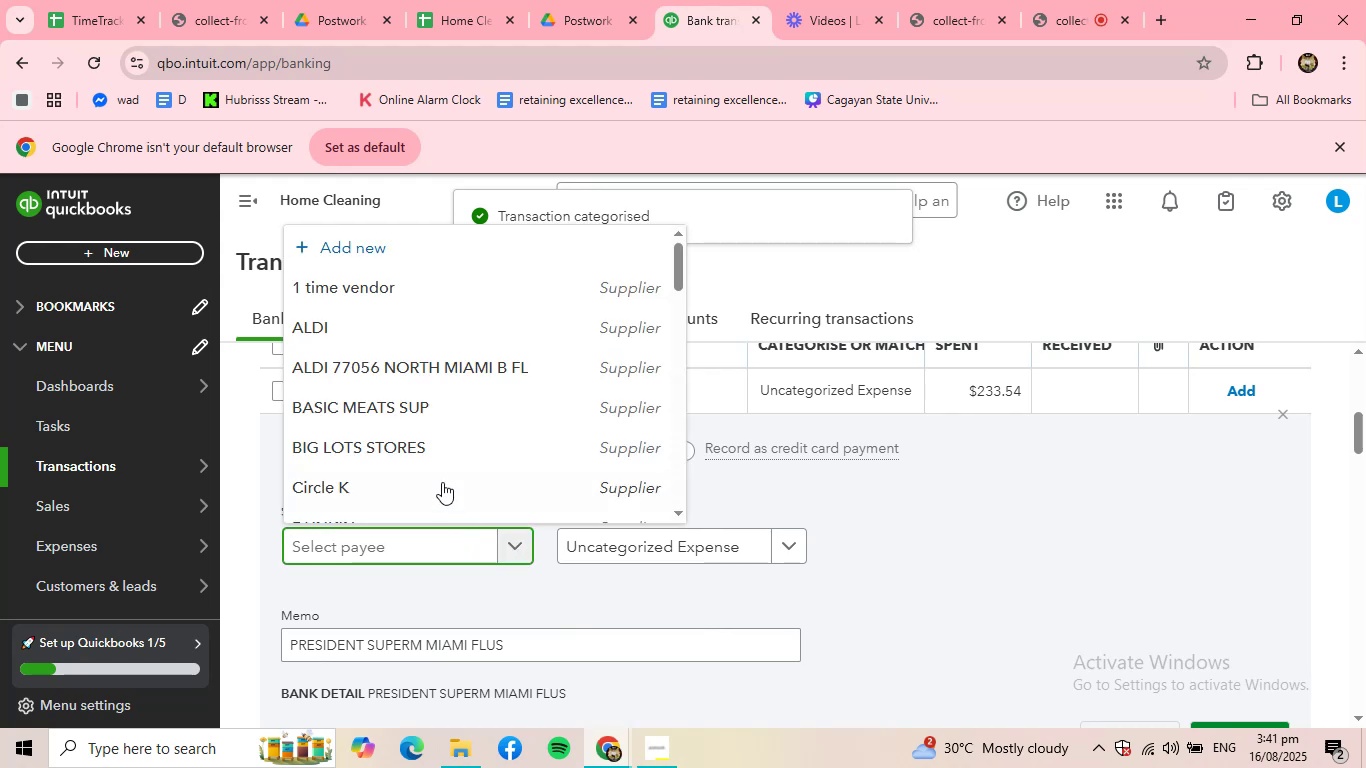 
scroll: coordinate [441, 478], scroll_direction: down, amount: 7.0
 